 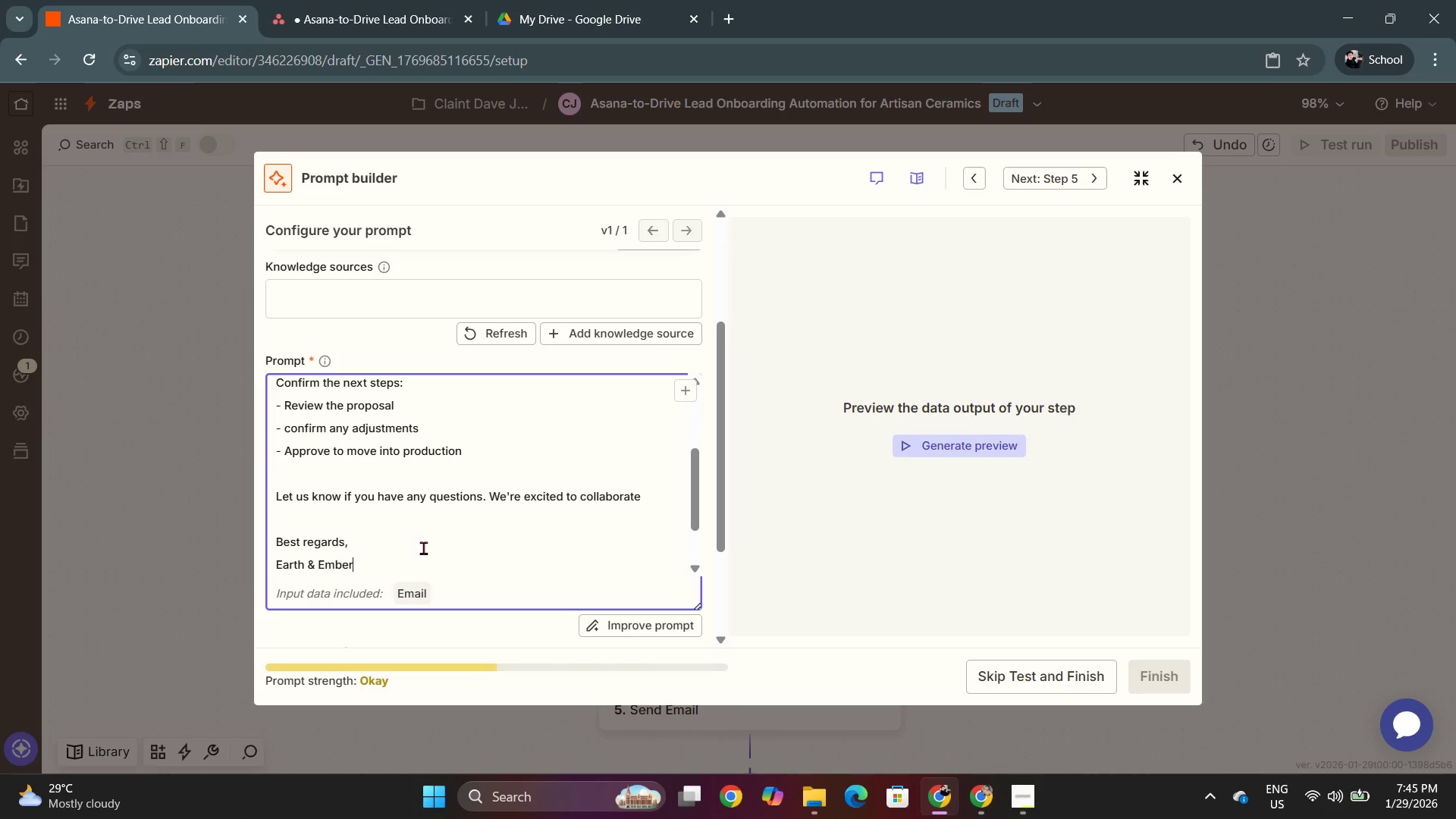 
key(Control+V)
 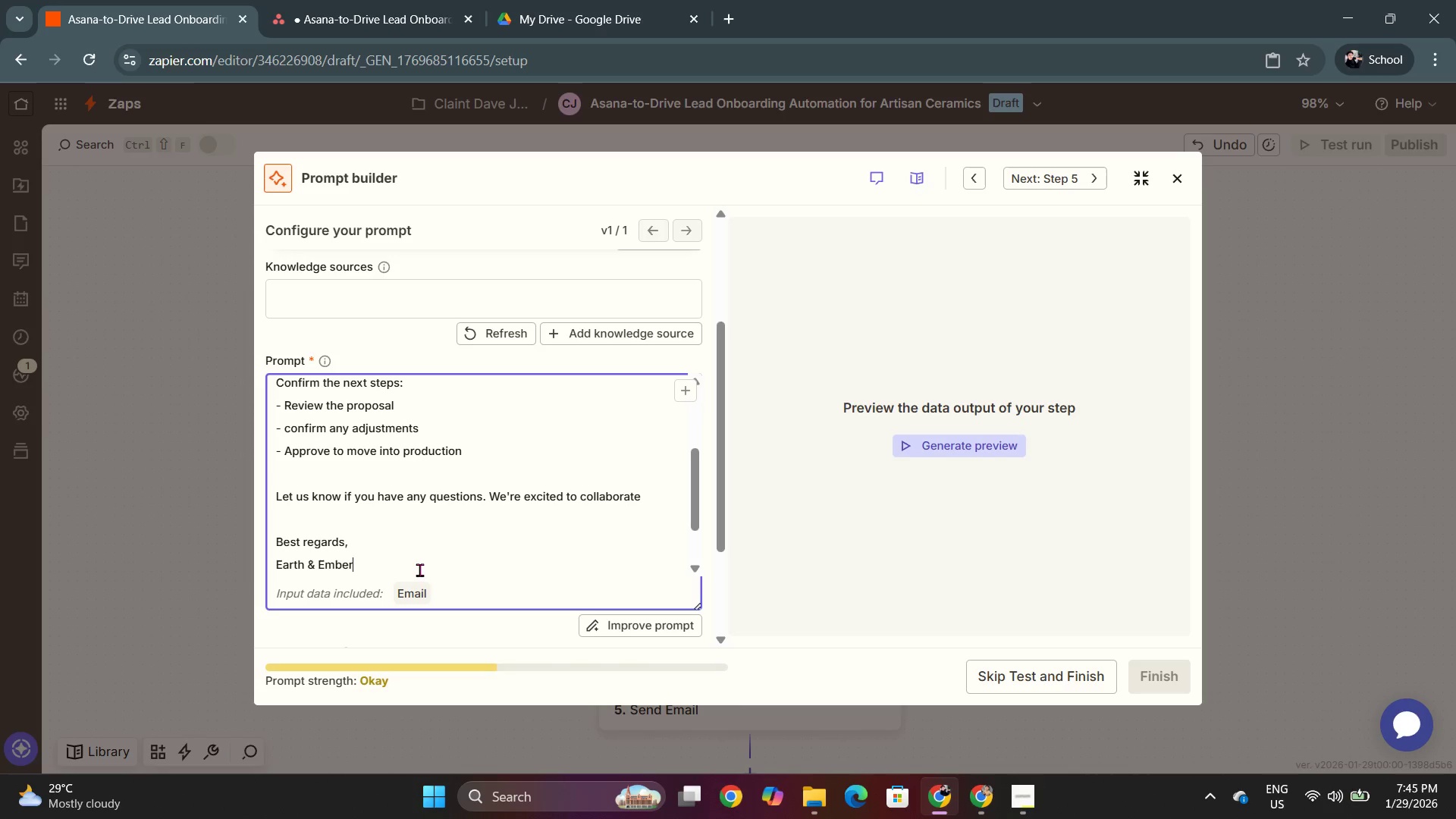 
left_click([419, 570])
 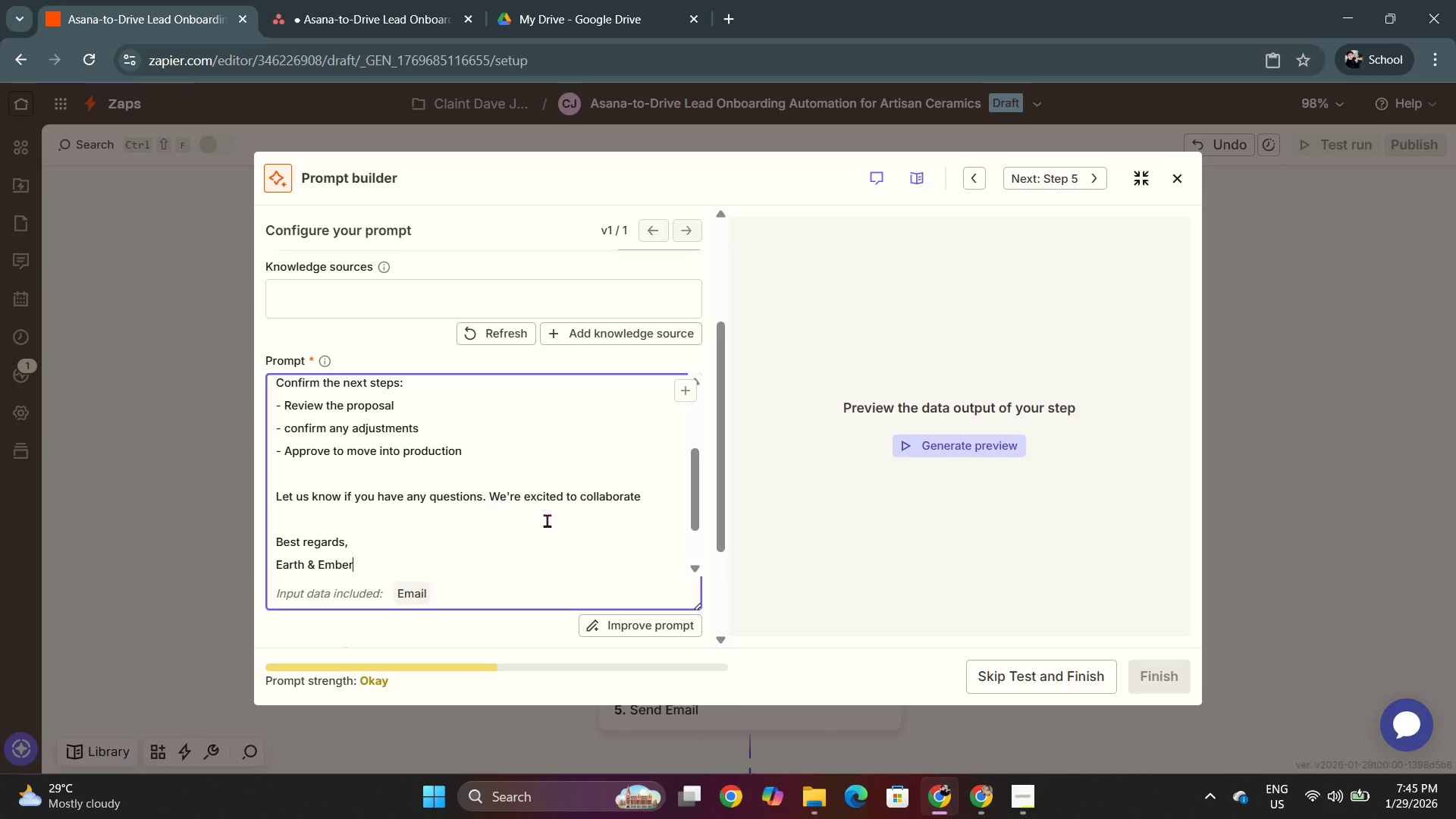 
scroll: coordinate [570, 545], scroll_direction: up, amount: 2.0
 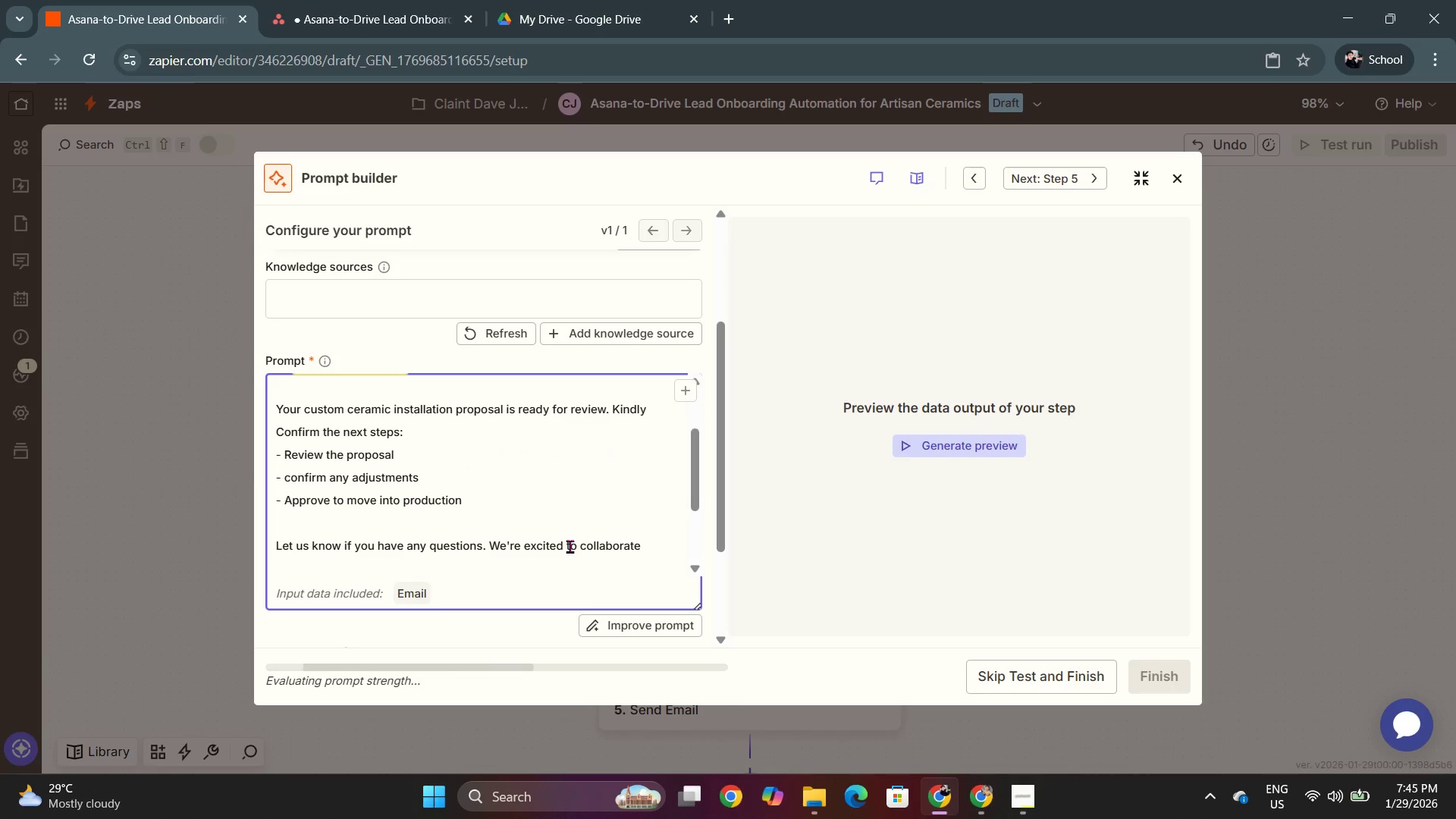 
scroll: coordinate [570, 546], scroll_direction: down, amount: 1.0
 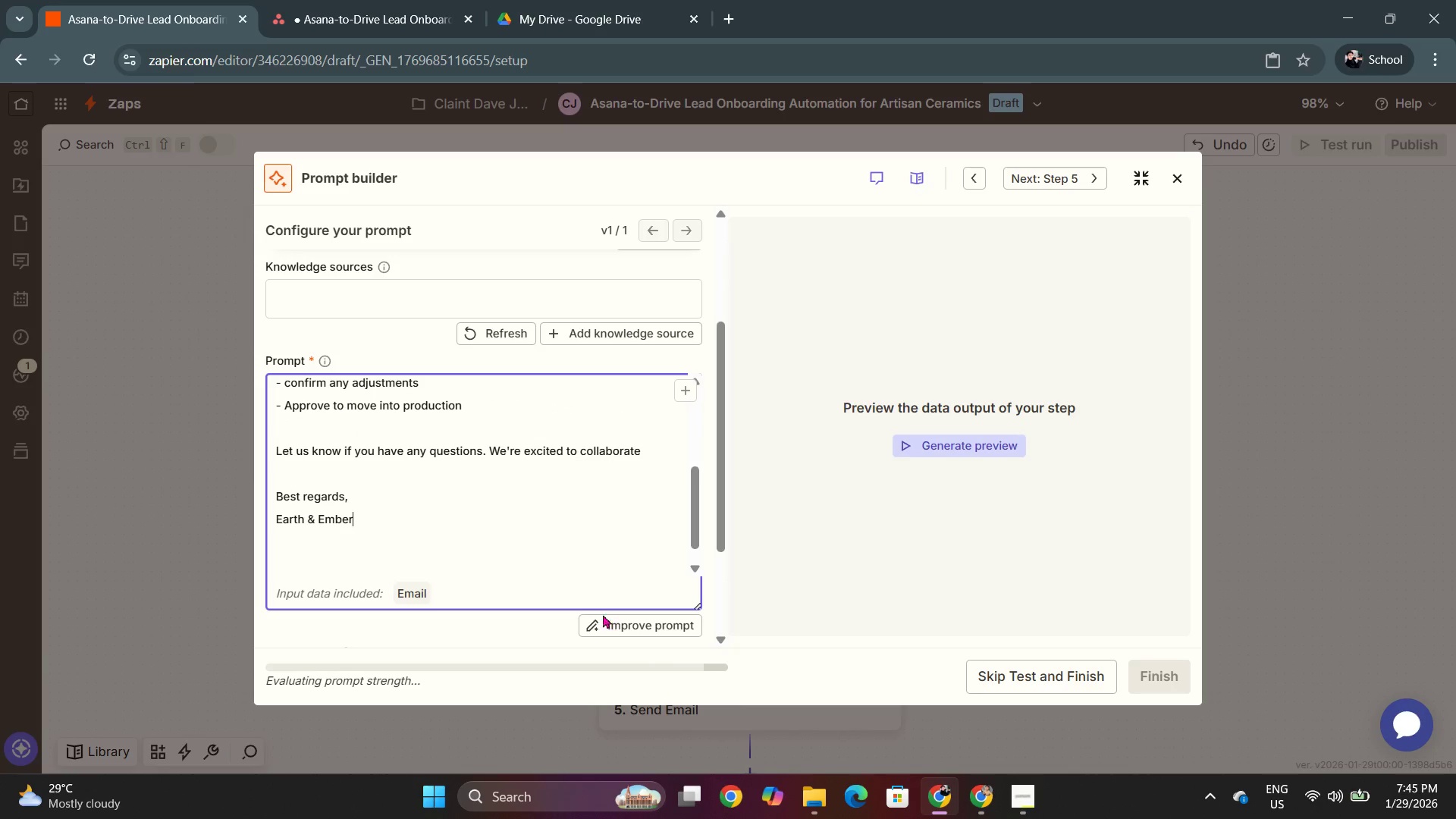 
left_click([606, 625])
 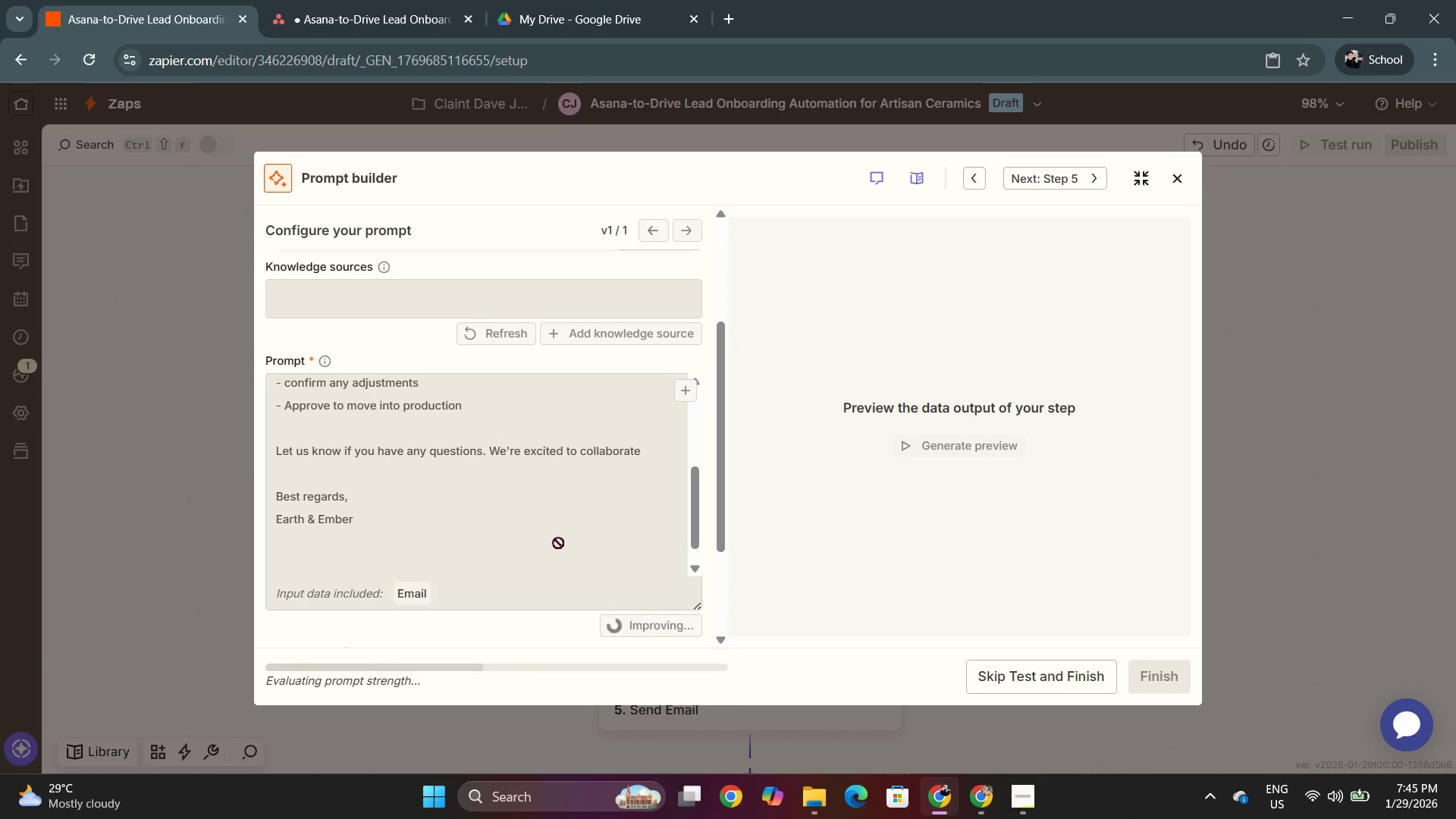 
scroll: coordinate [598, 522], scroll_direction: down, amount: 15.0
 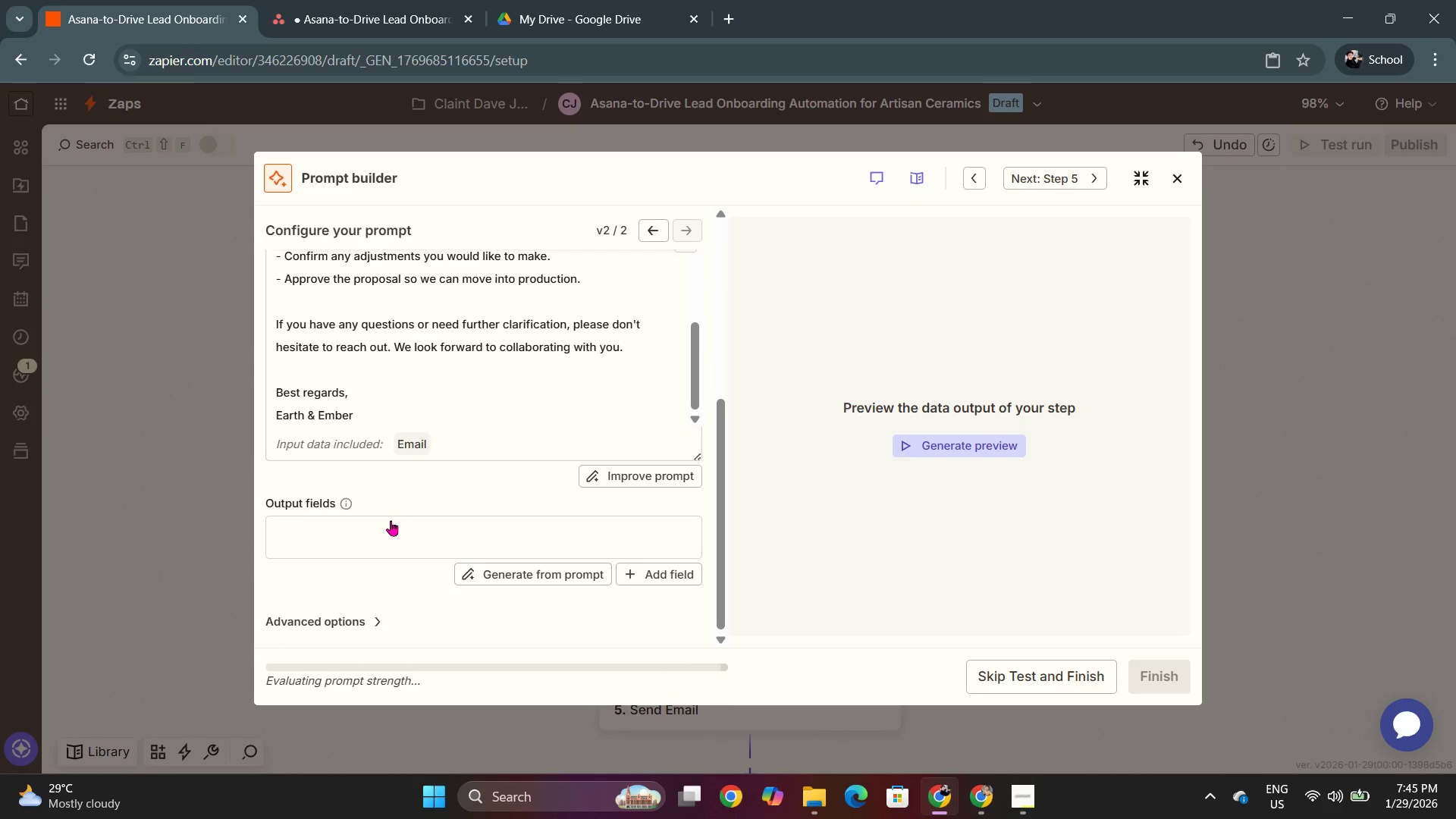 
left_click([396, 532])
 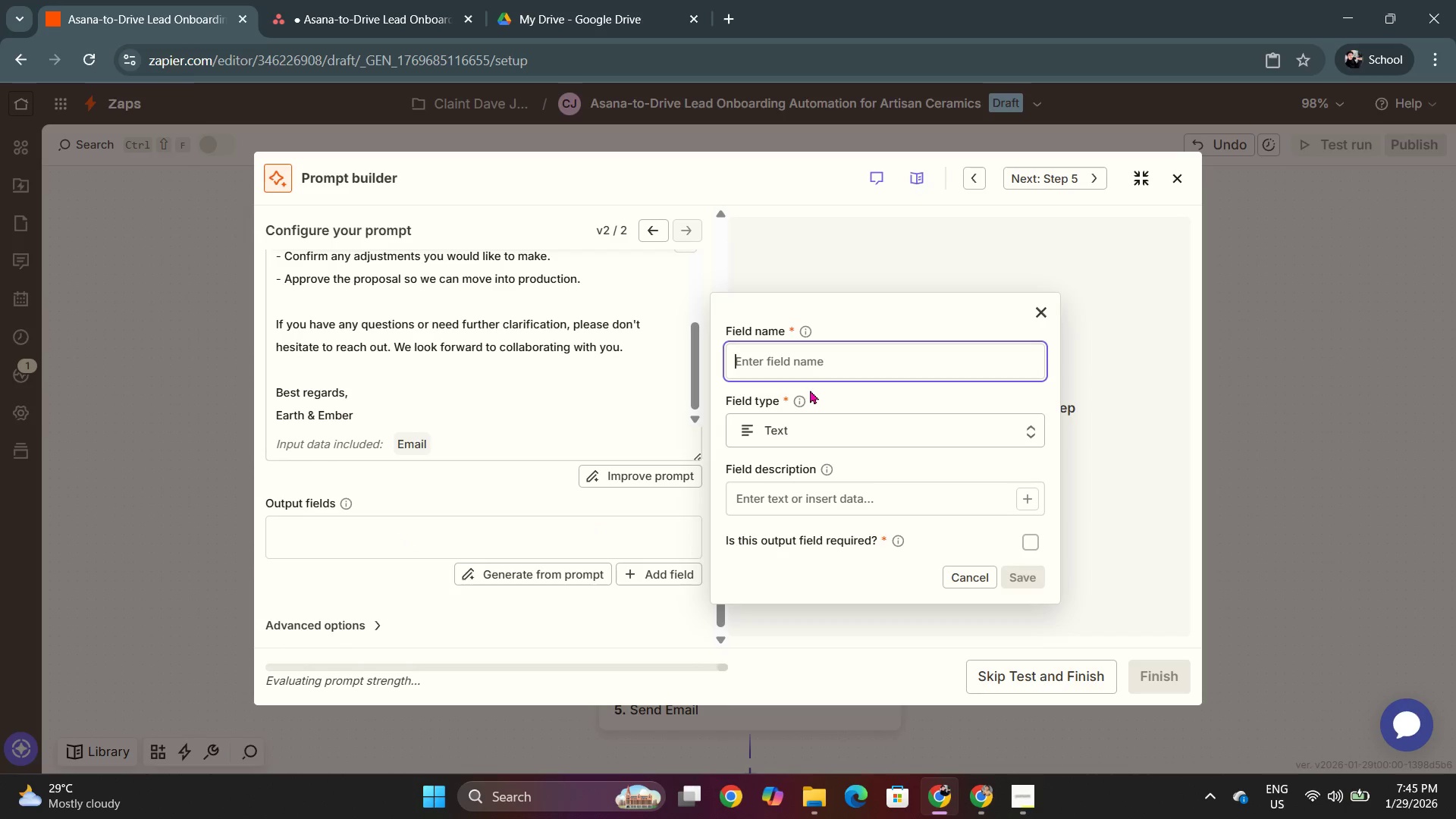 
type(Email body)
 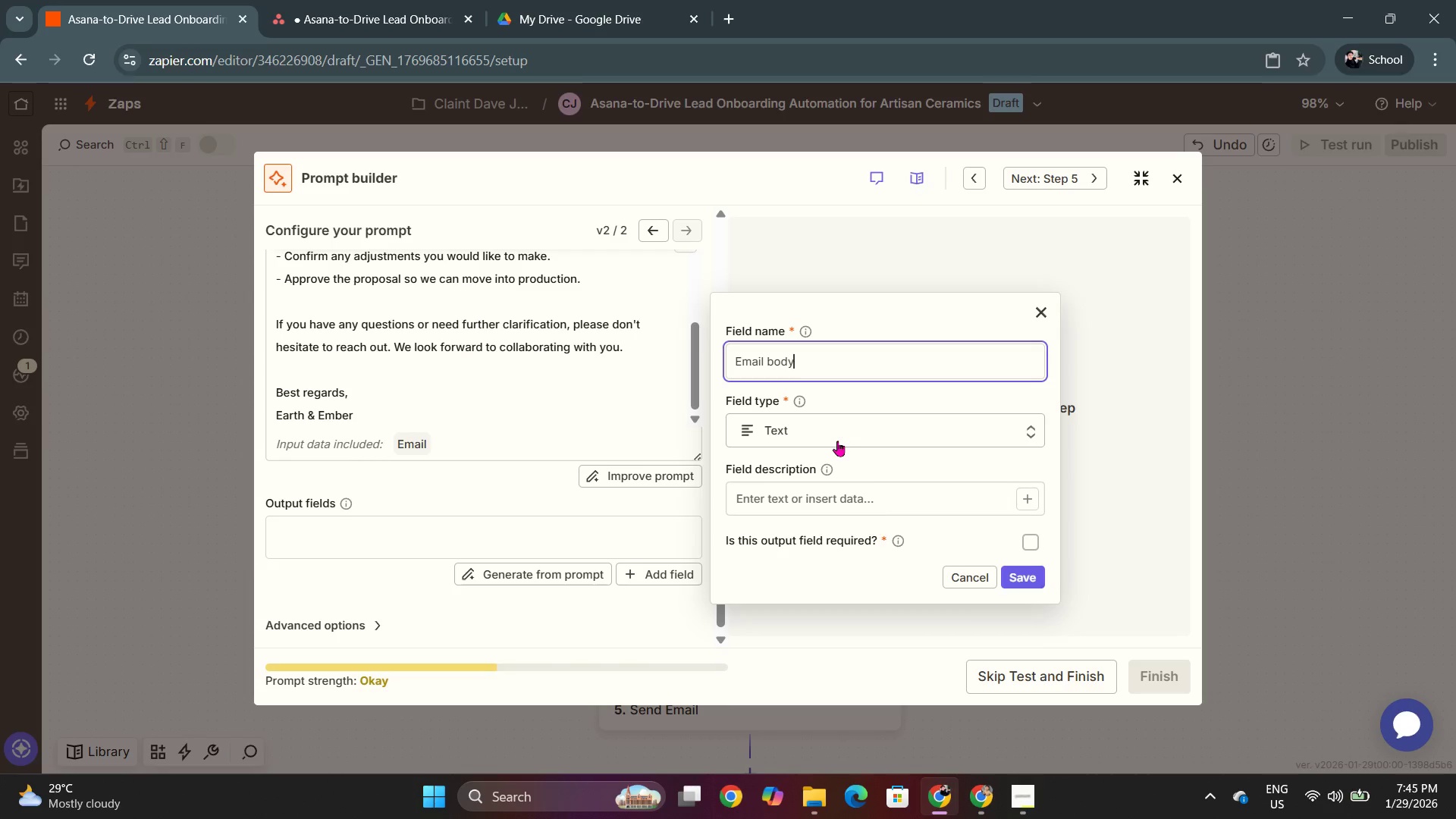 
left_click([821, 504])
 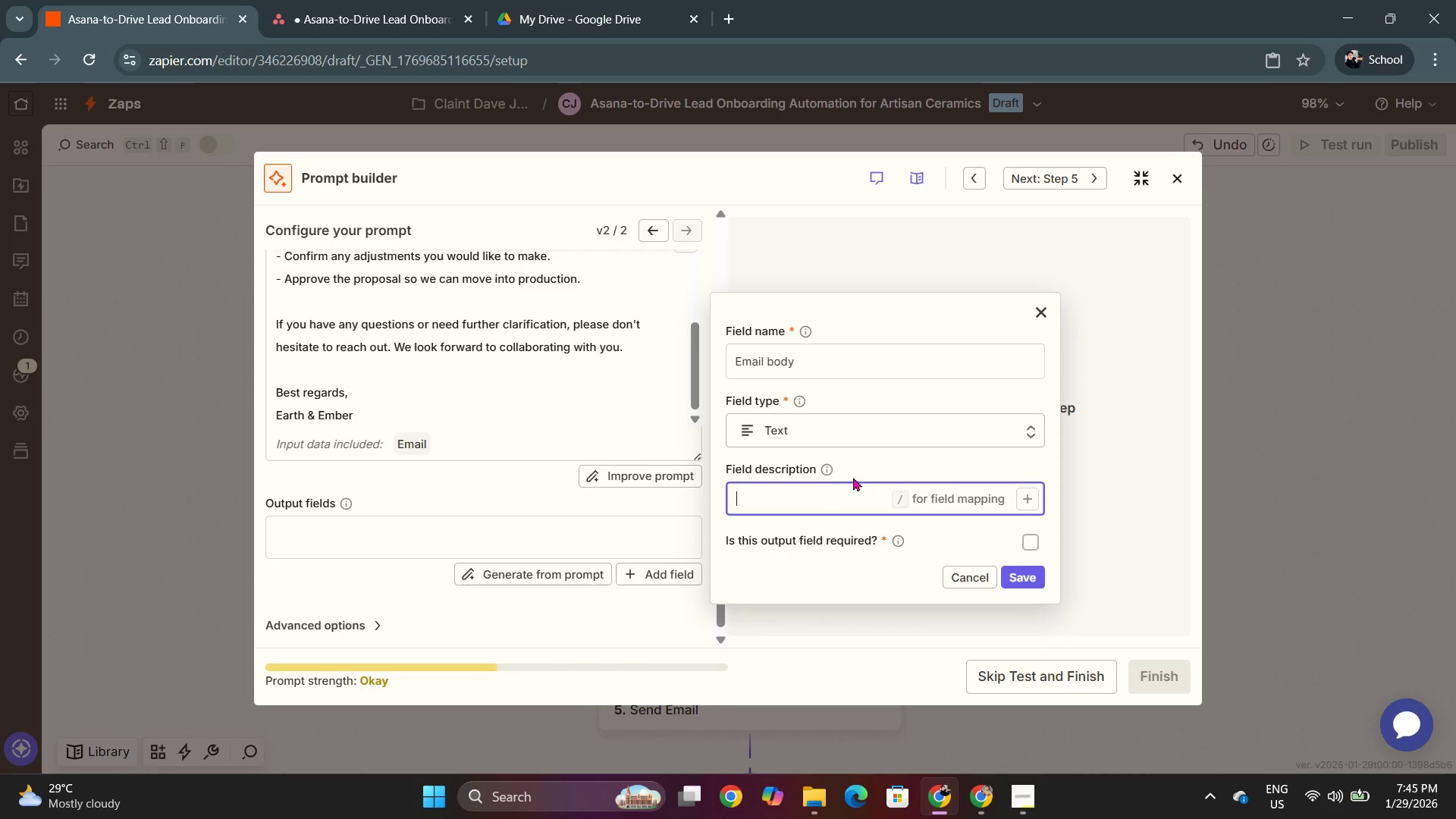 
left_click([873, 466])
 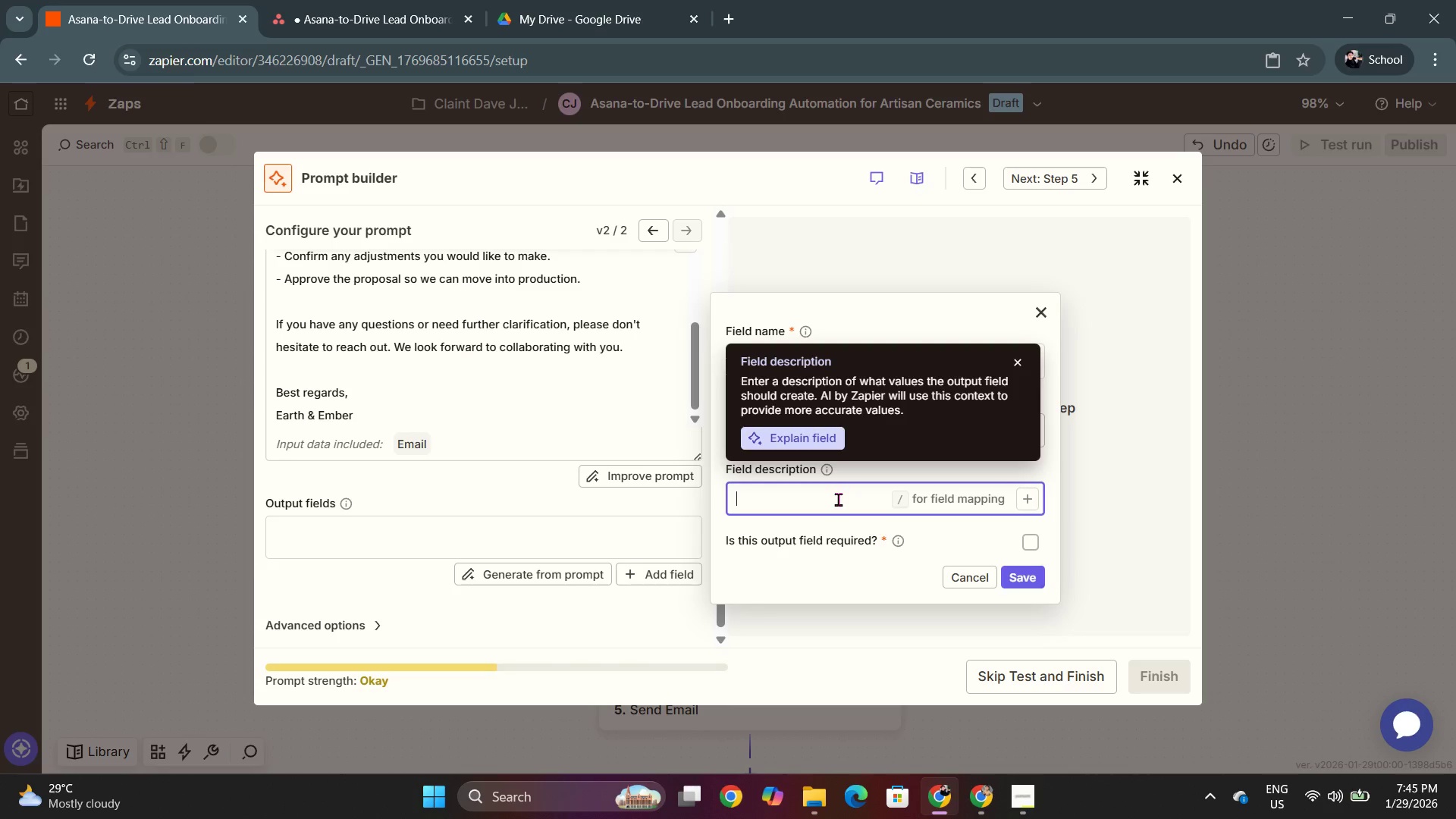 
key(CapsLock)
 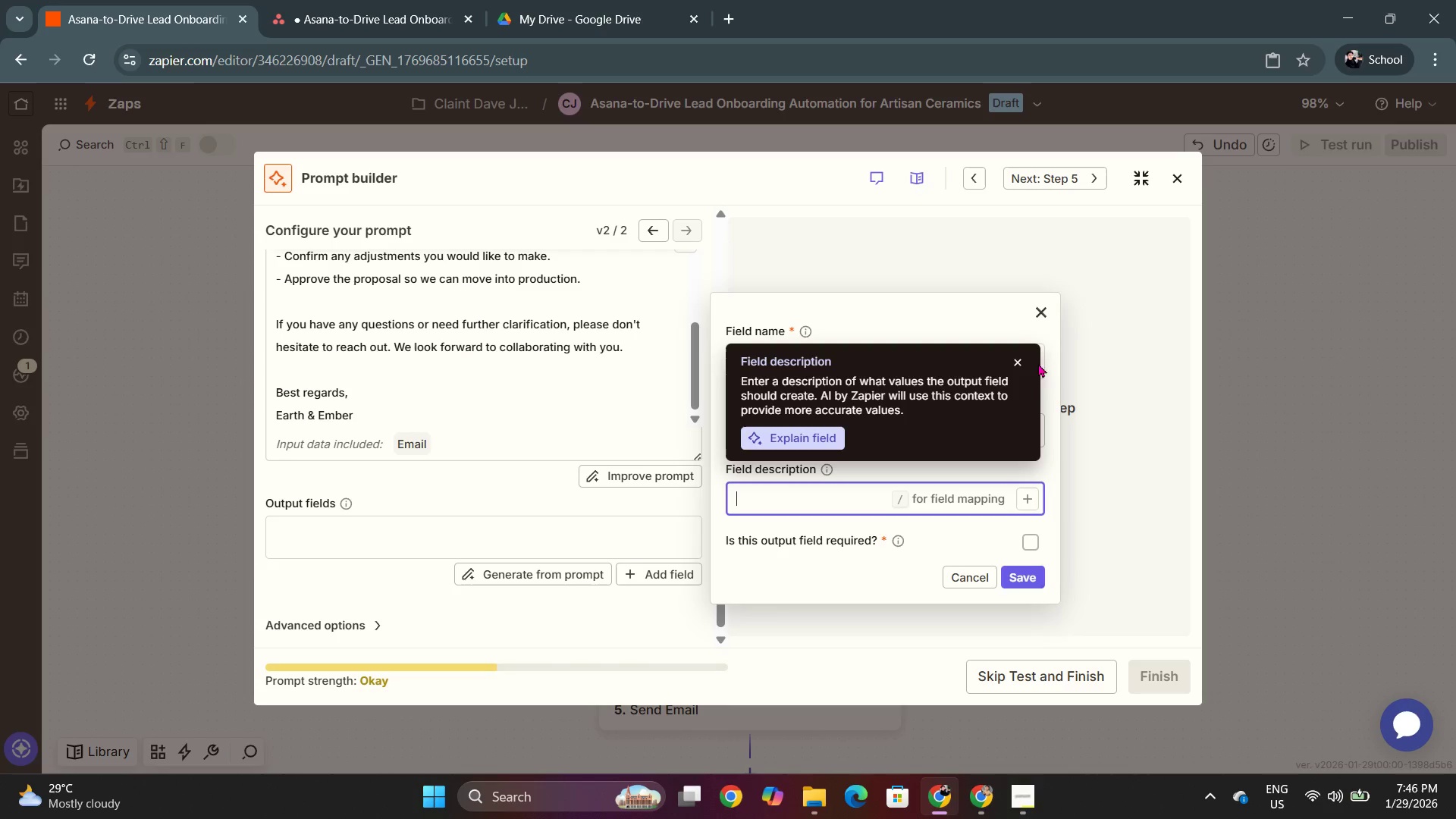 
left_click([1021, 361])
 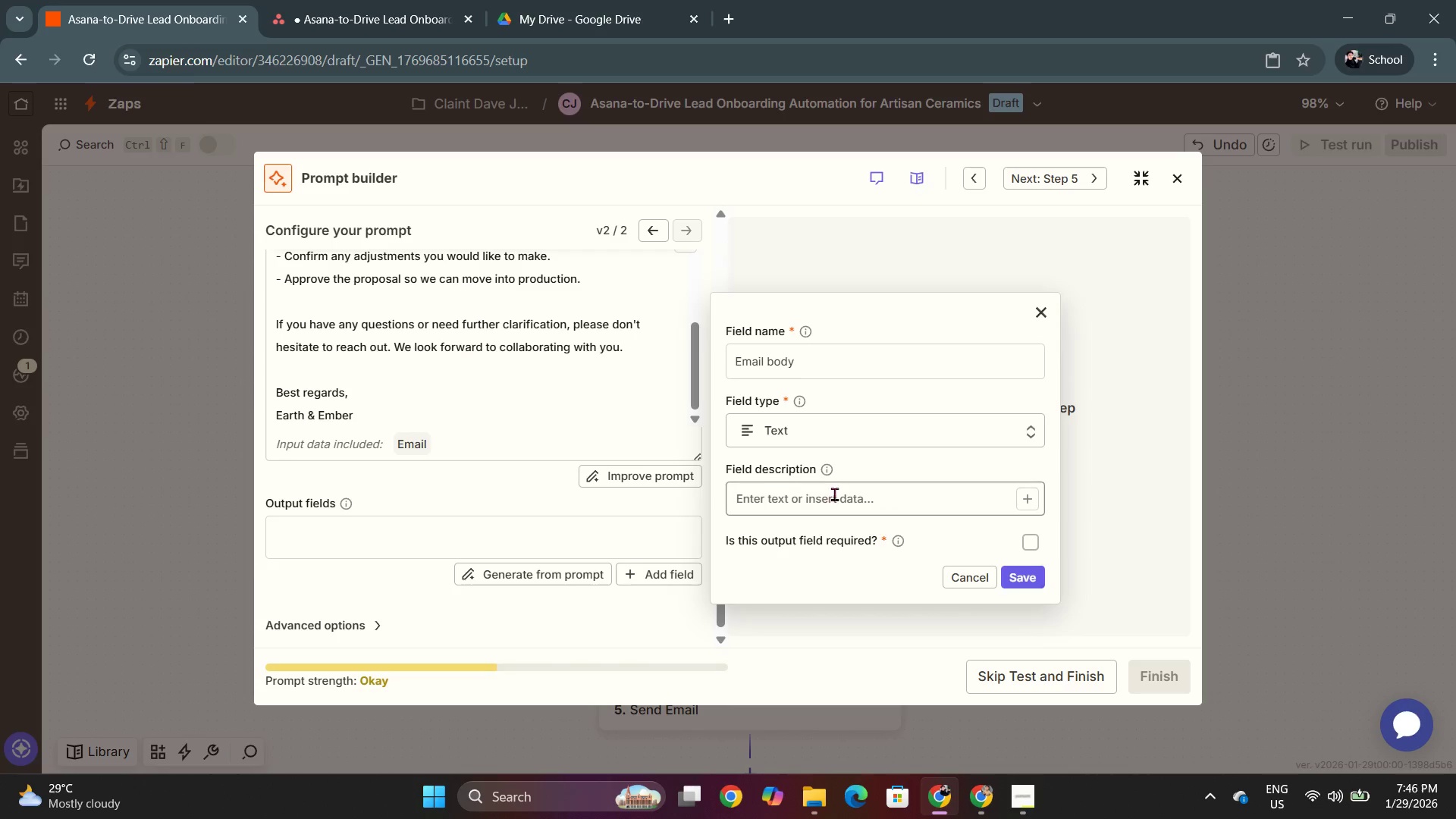 
left_click([836, 499])
 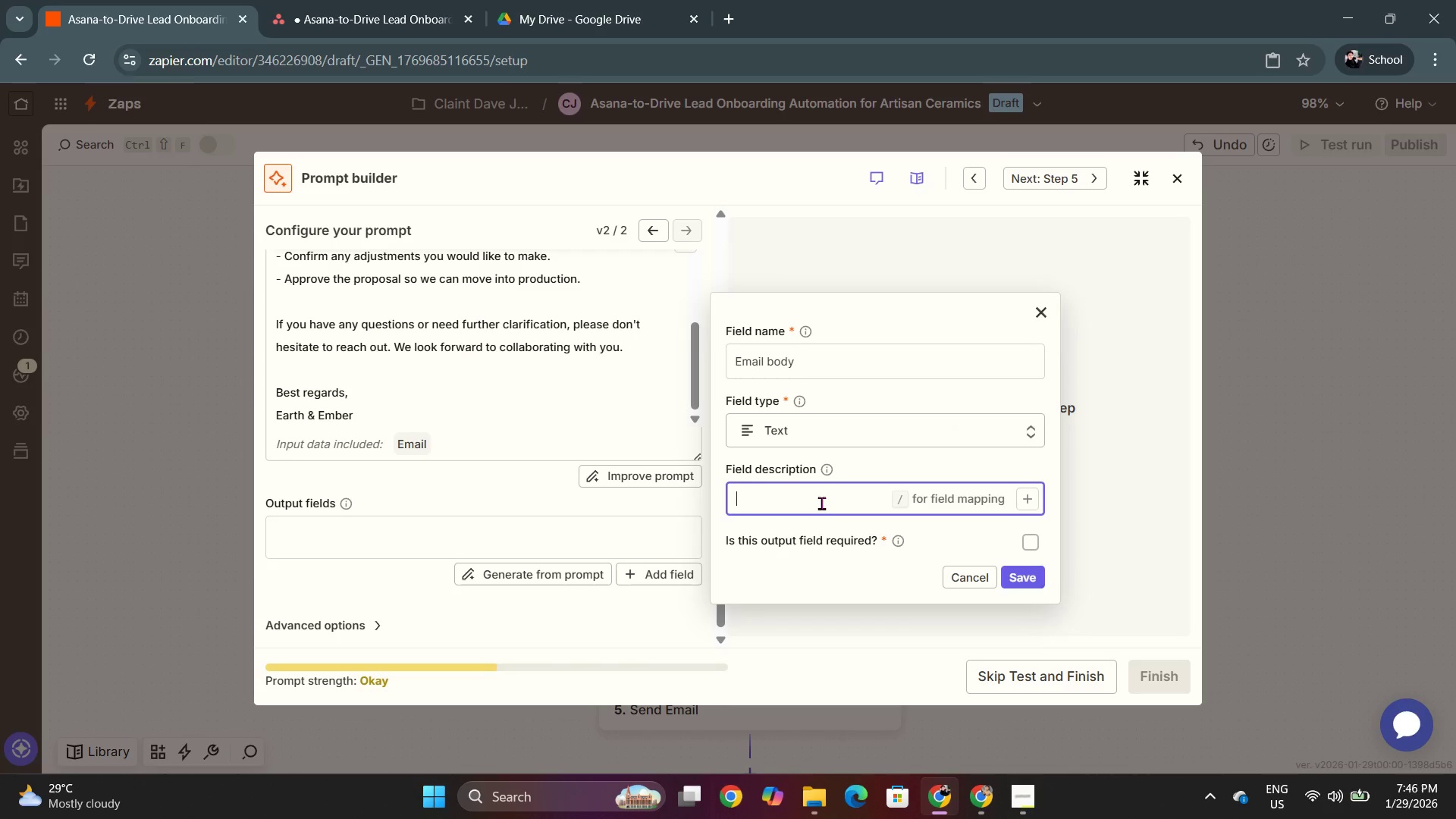 
key(D)
 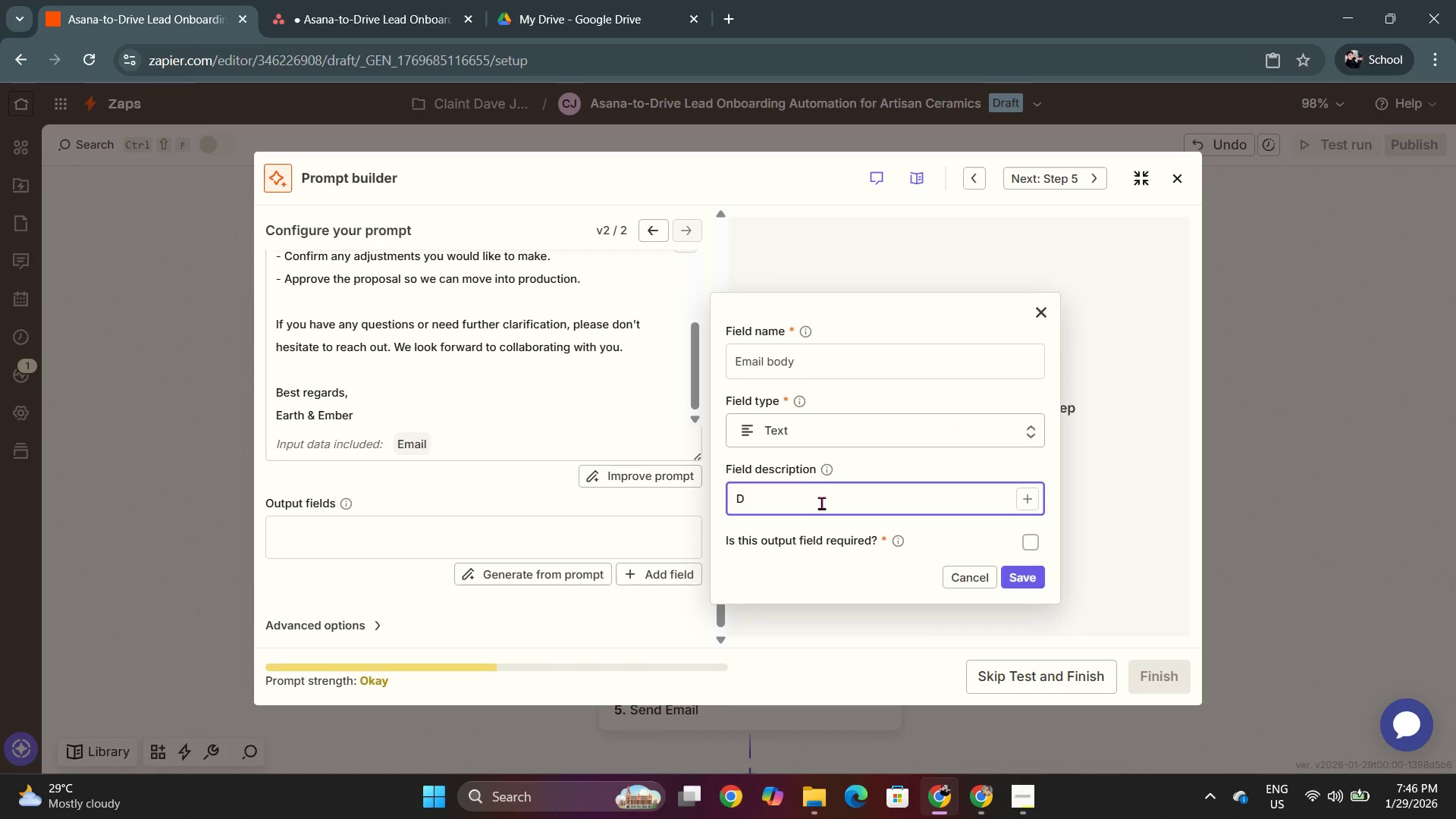 
key(CapsLock)
 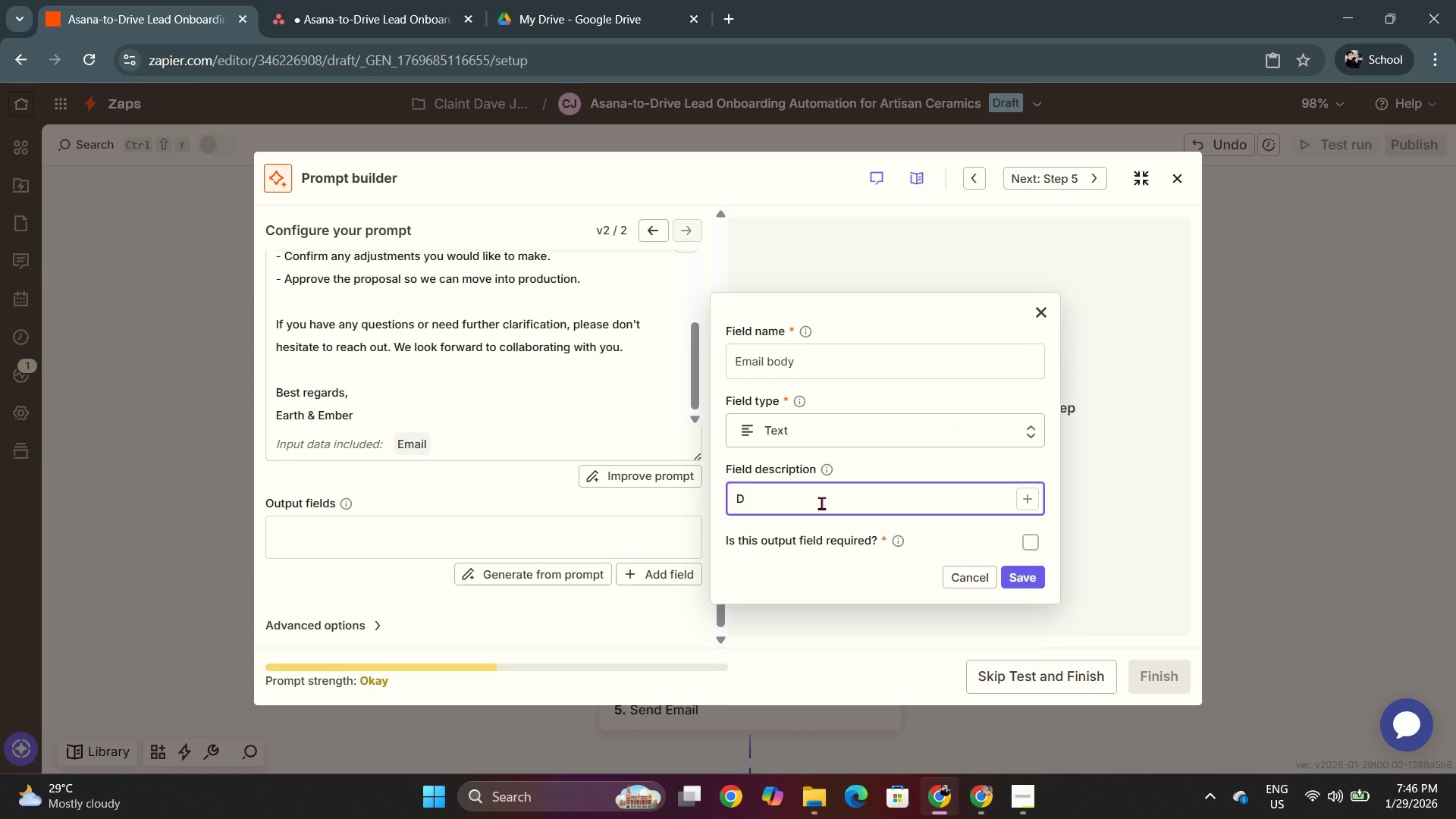 
key(Backspace)
 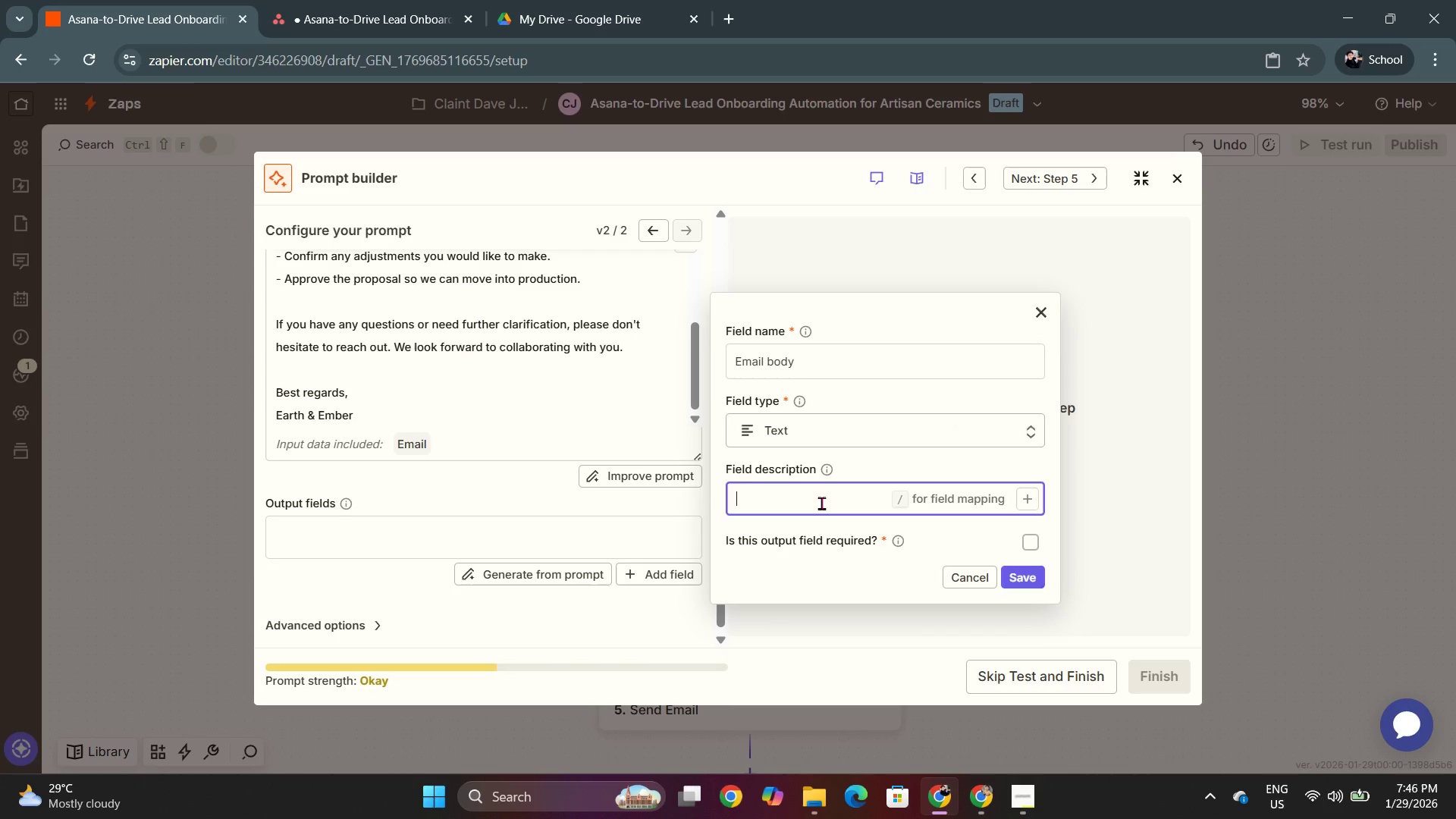 
key(Backspace)
 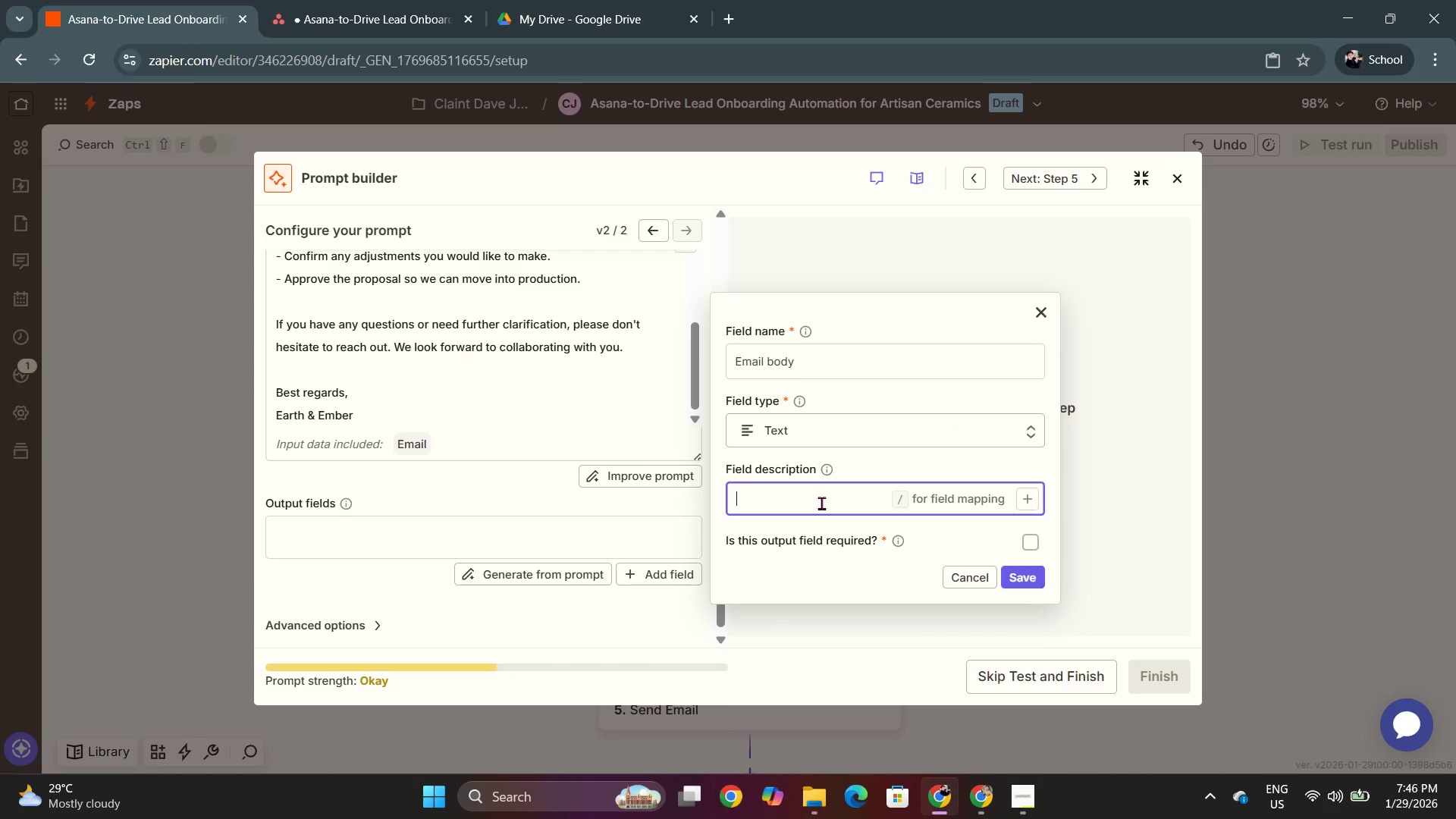 
key(Backspace)
 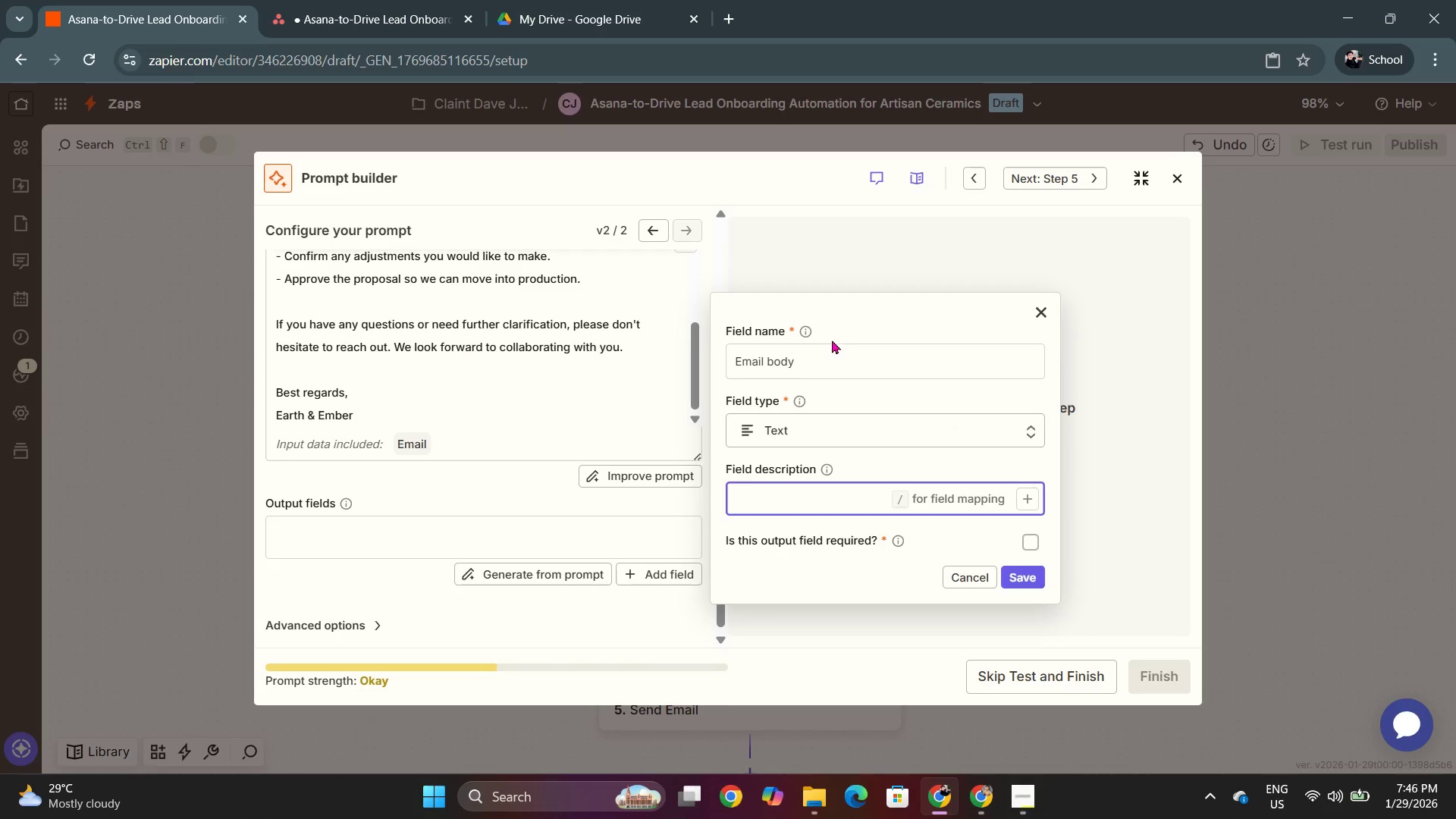 
left_click_drag(start_coordinate=[830, 358], to_coordinate=[700, 369])
 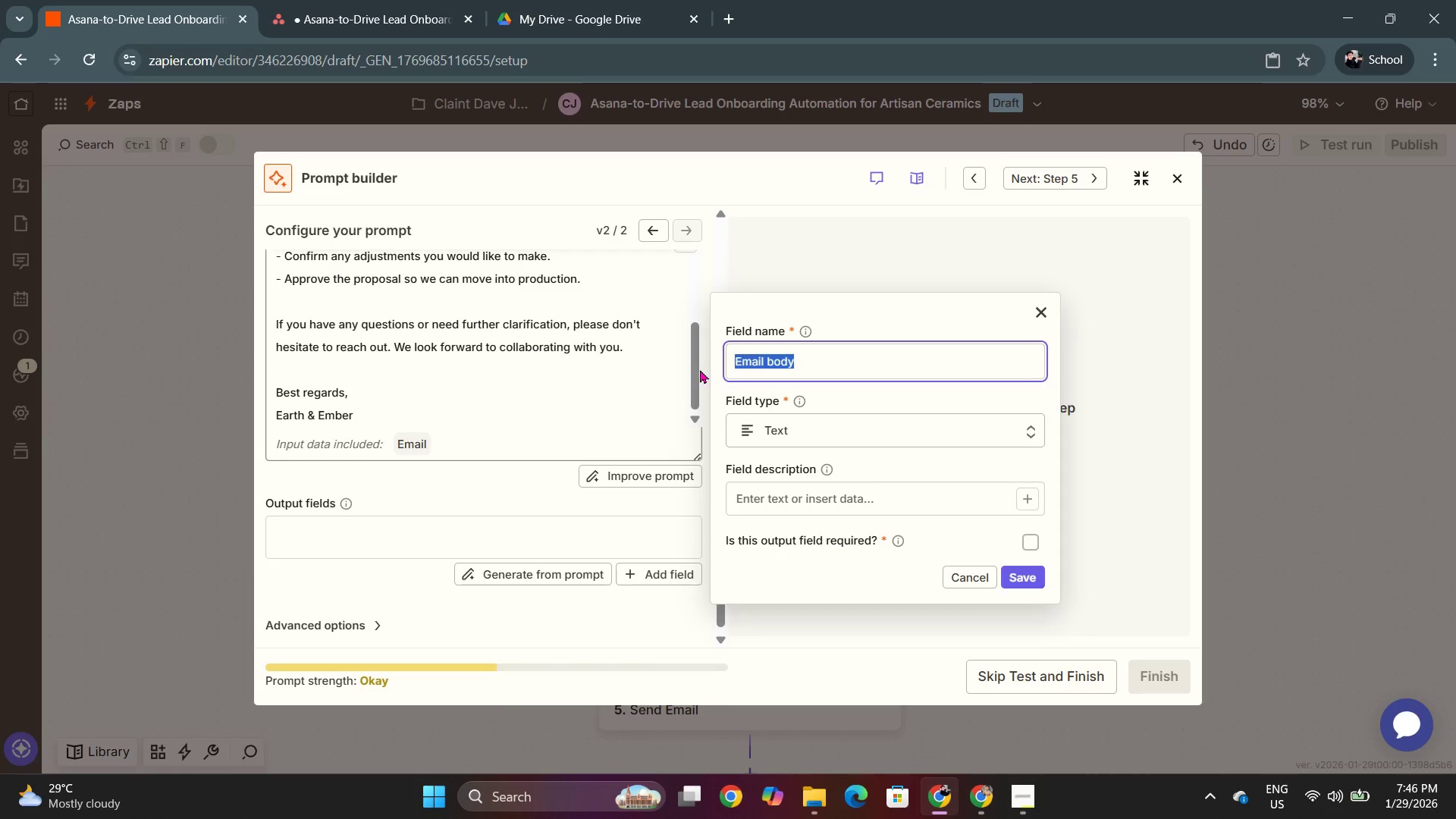 
type(Body)
 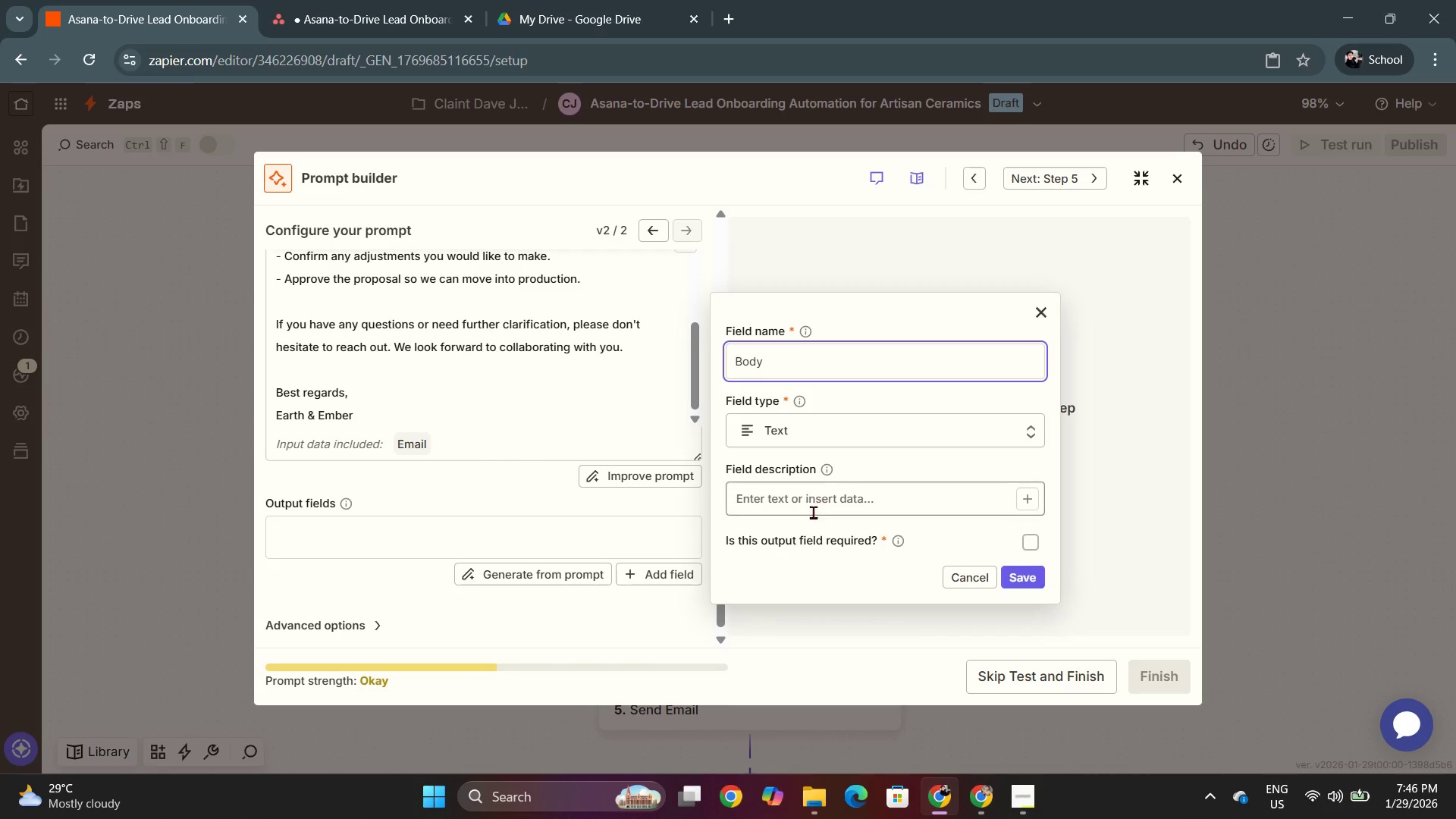 
left_click([815, 497])
 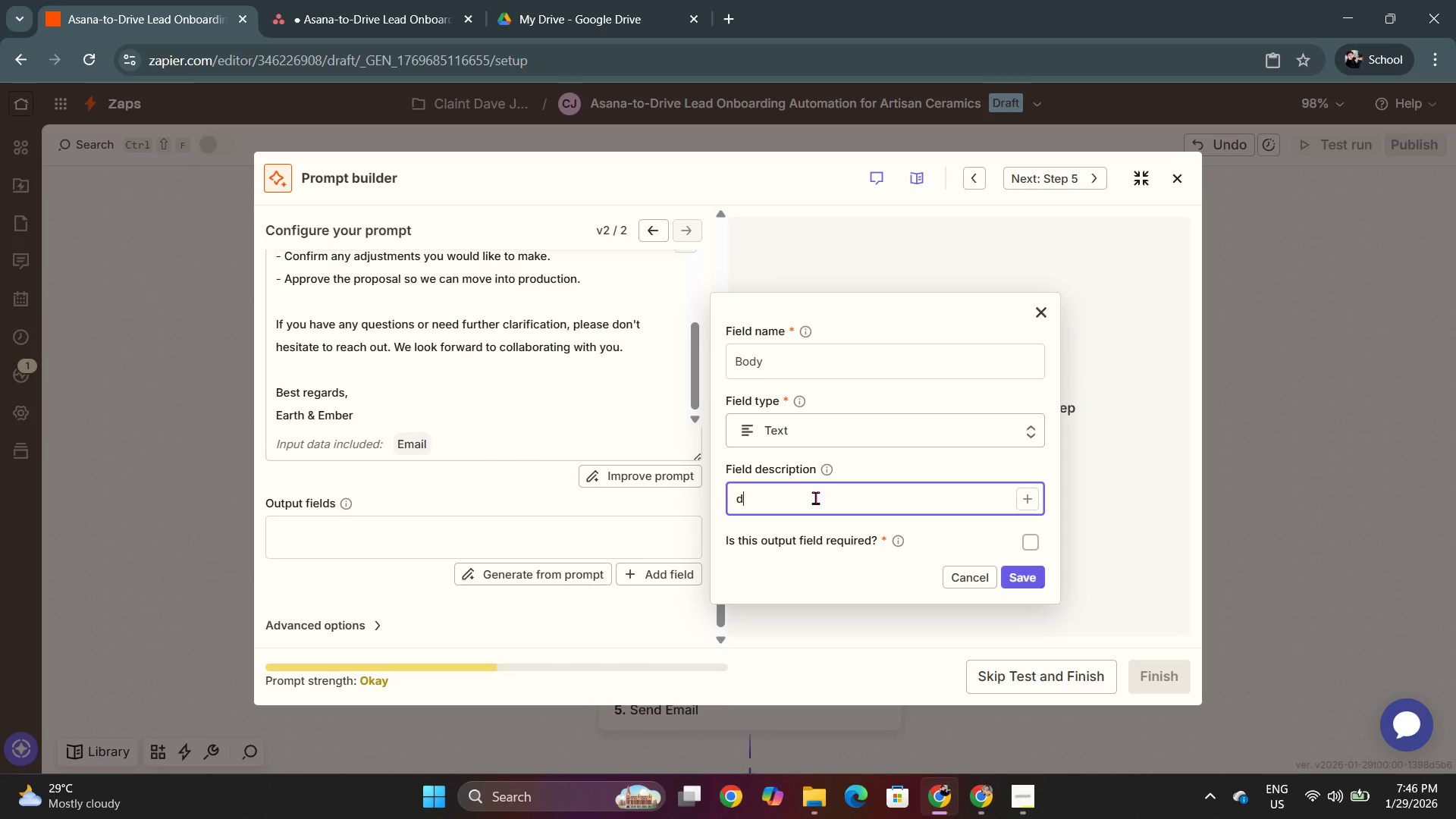 
type(draft email)
 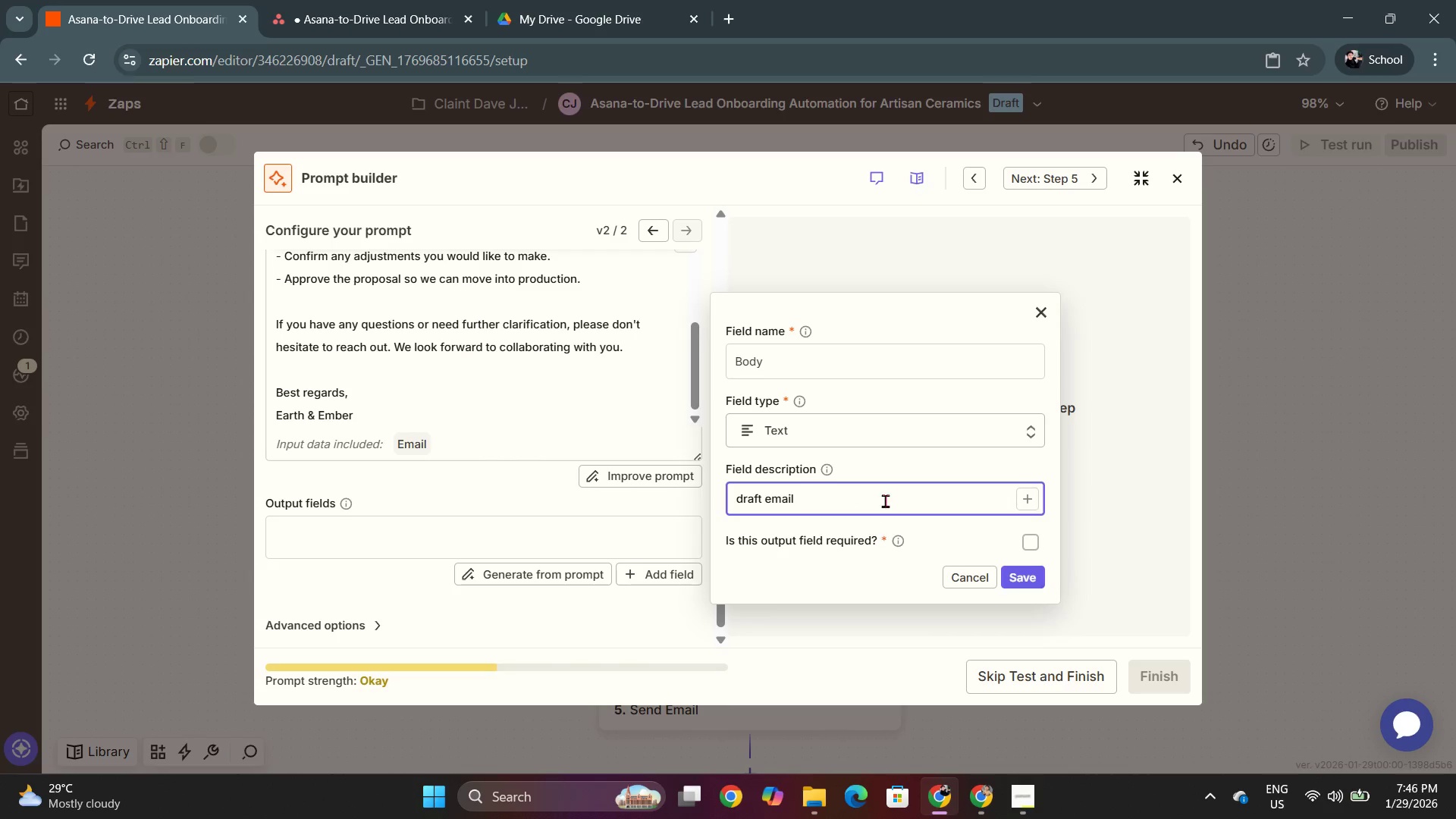 
left_click([920, 463])
 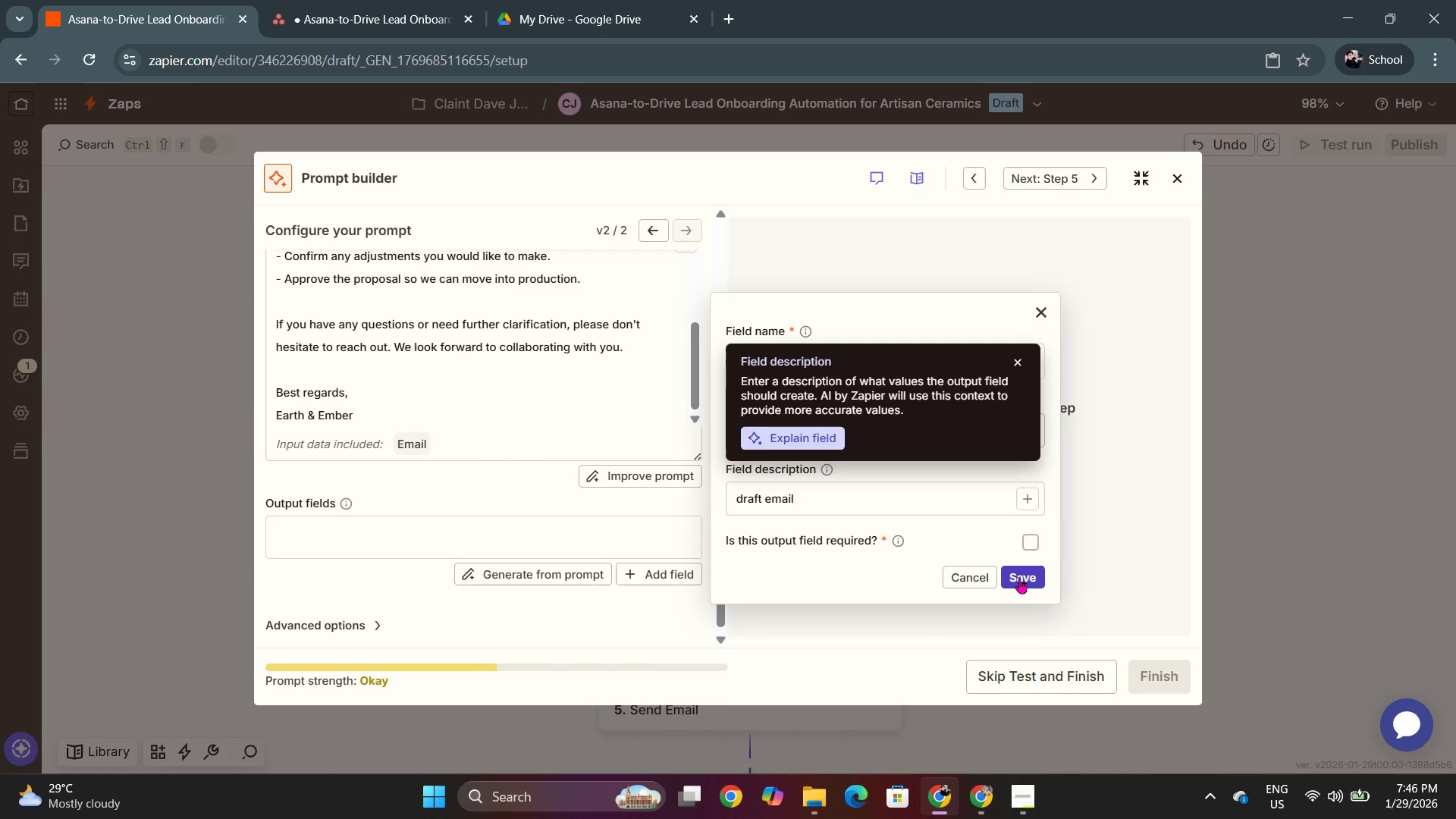 
left_click([1019, 578])
 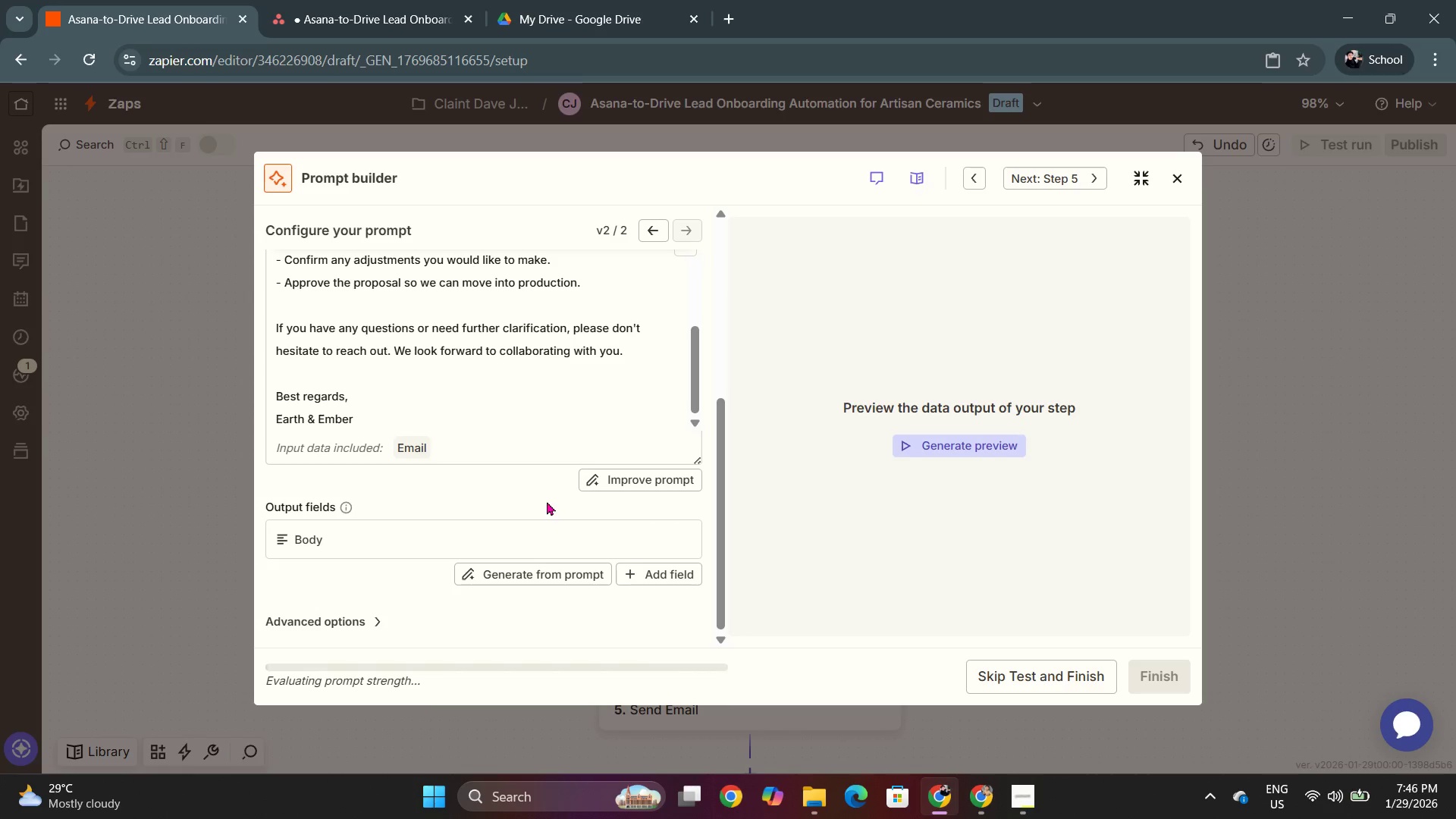 
left_click([635, 576])
 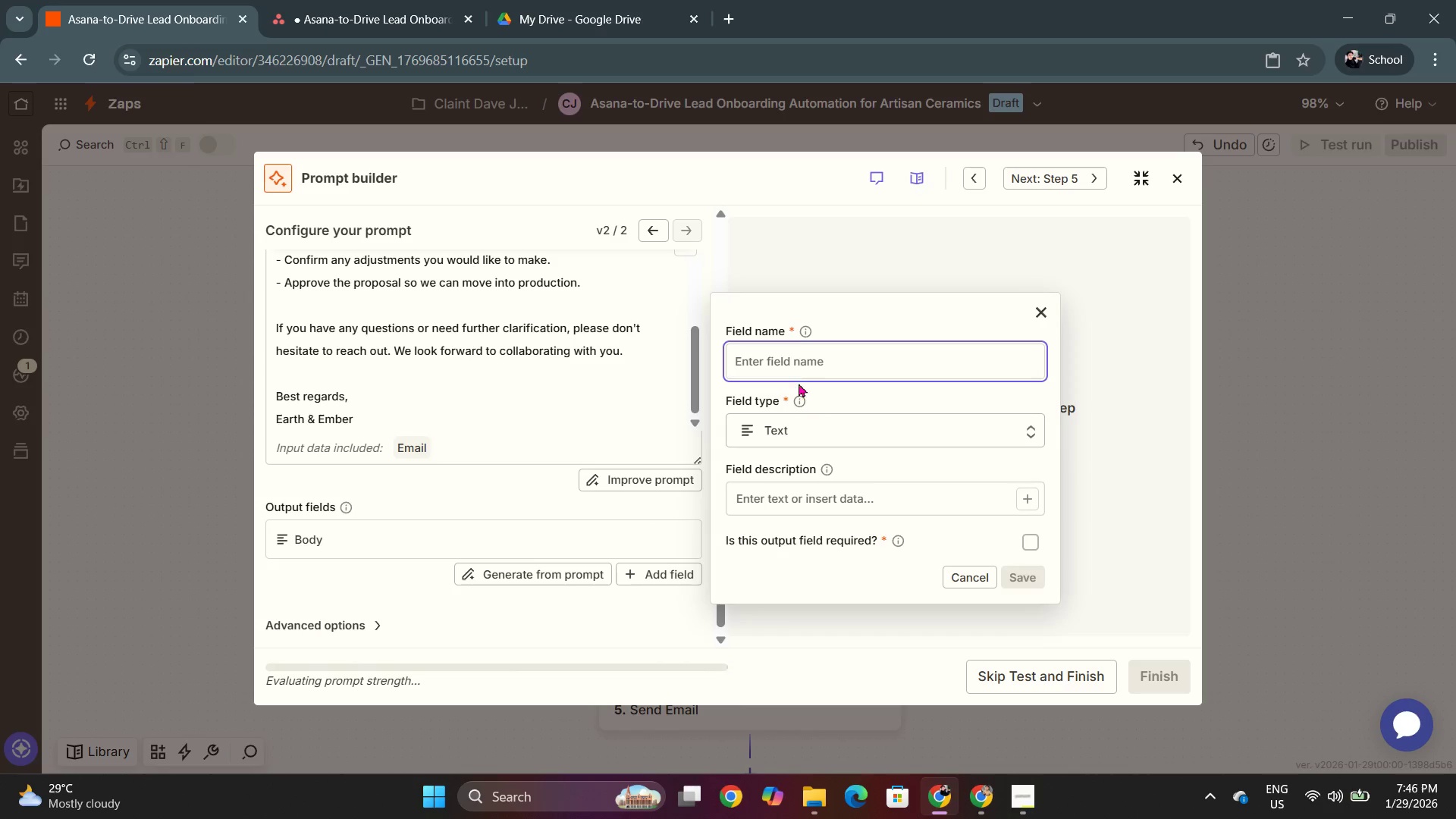 
left_click([799, 356])
 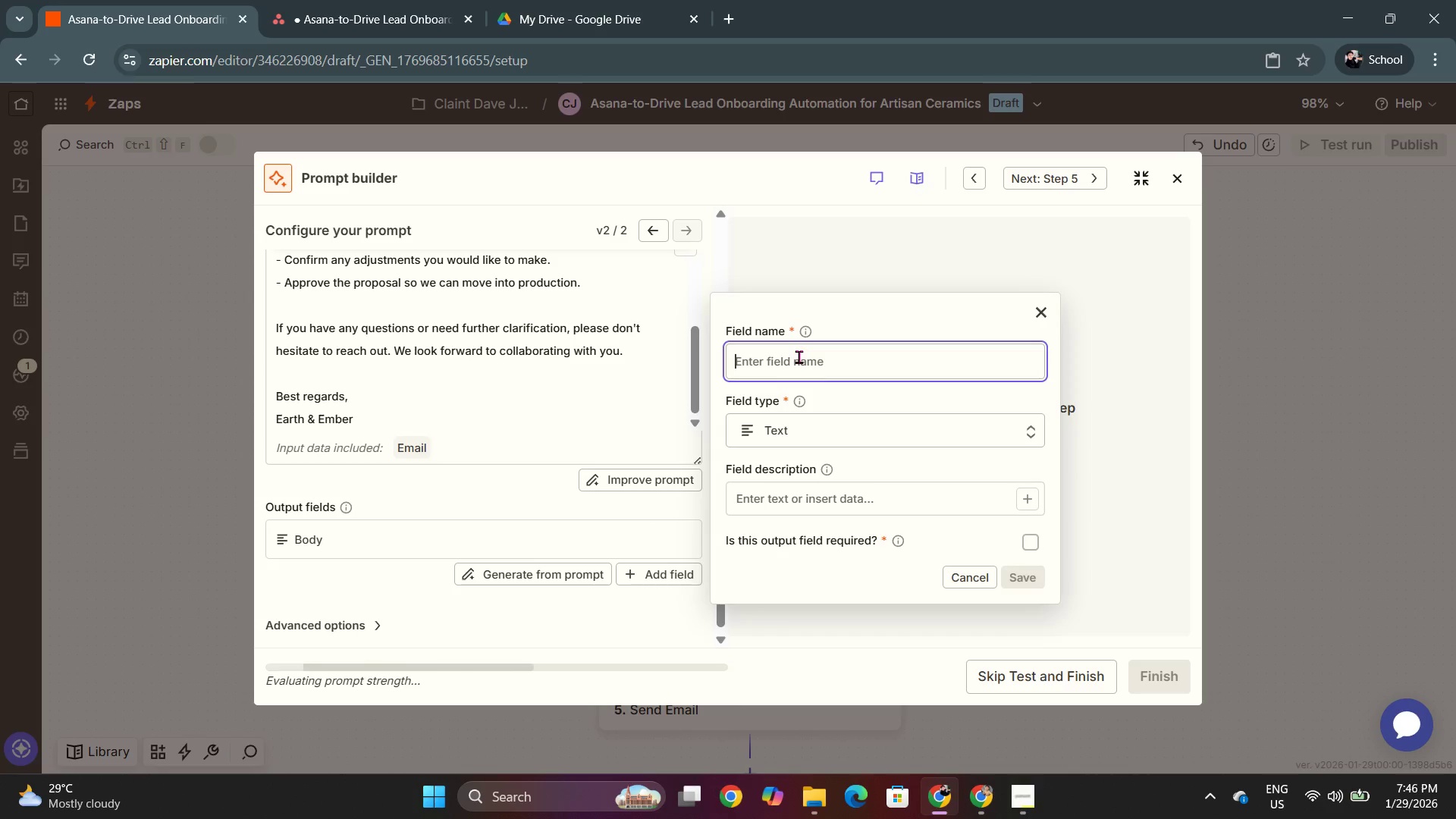 
type(Subject )
 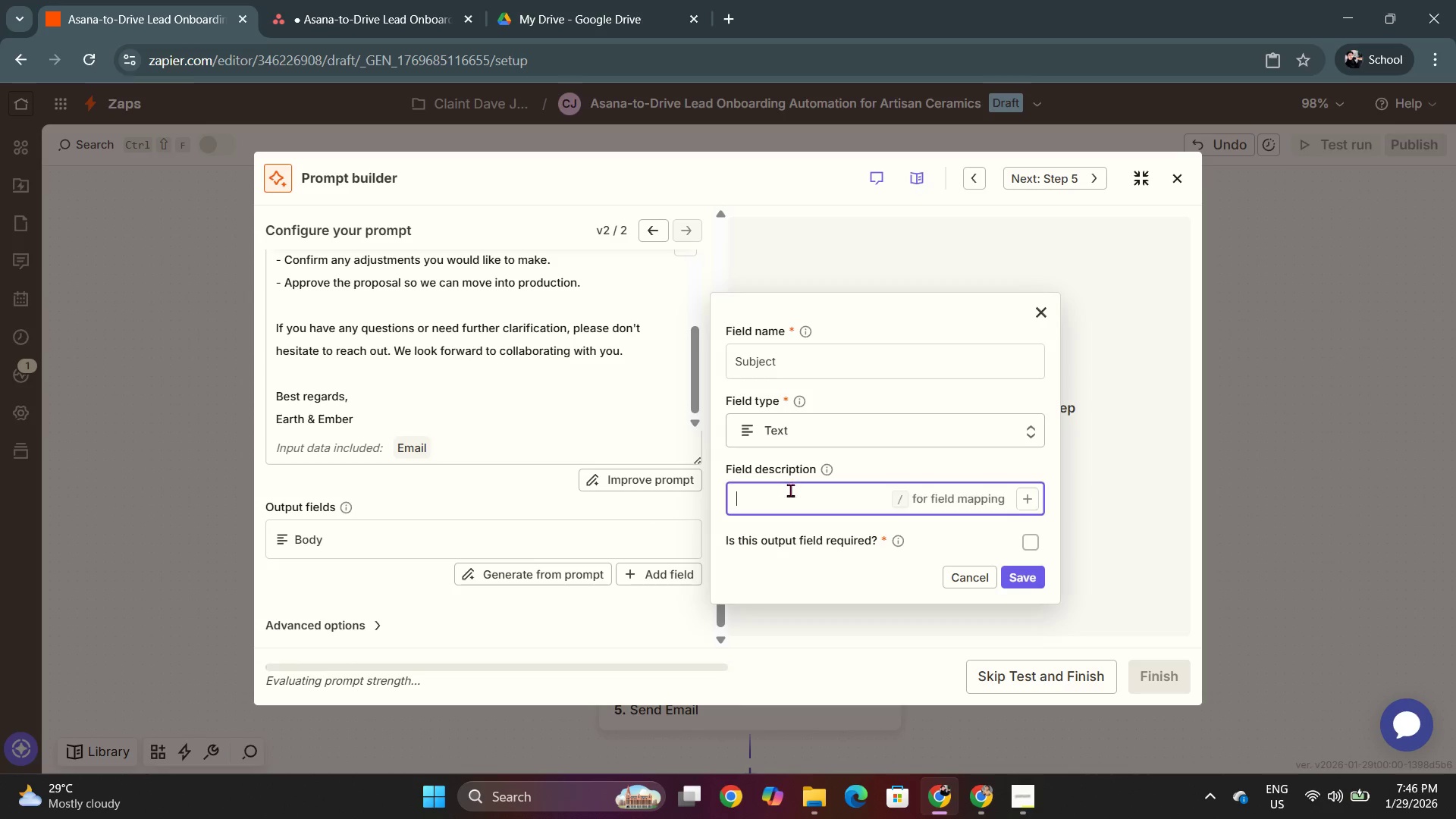 
type(subject)
 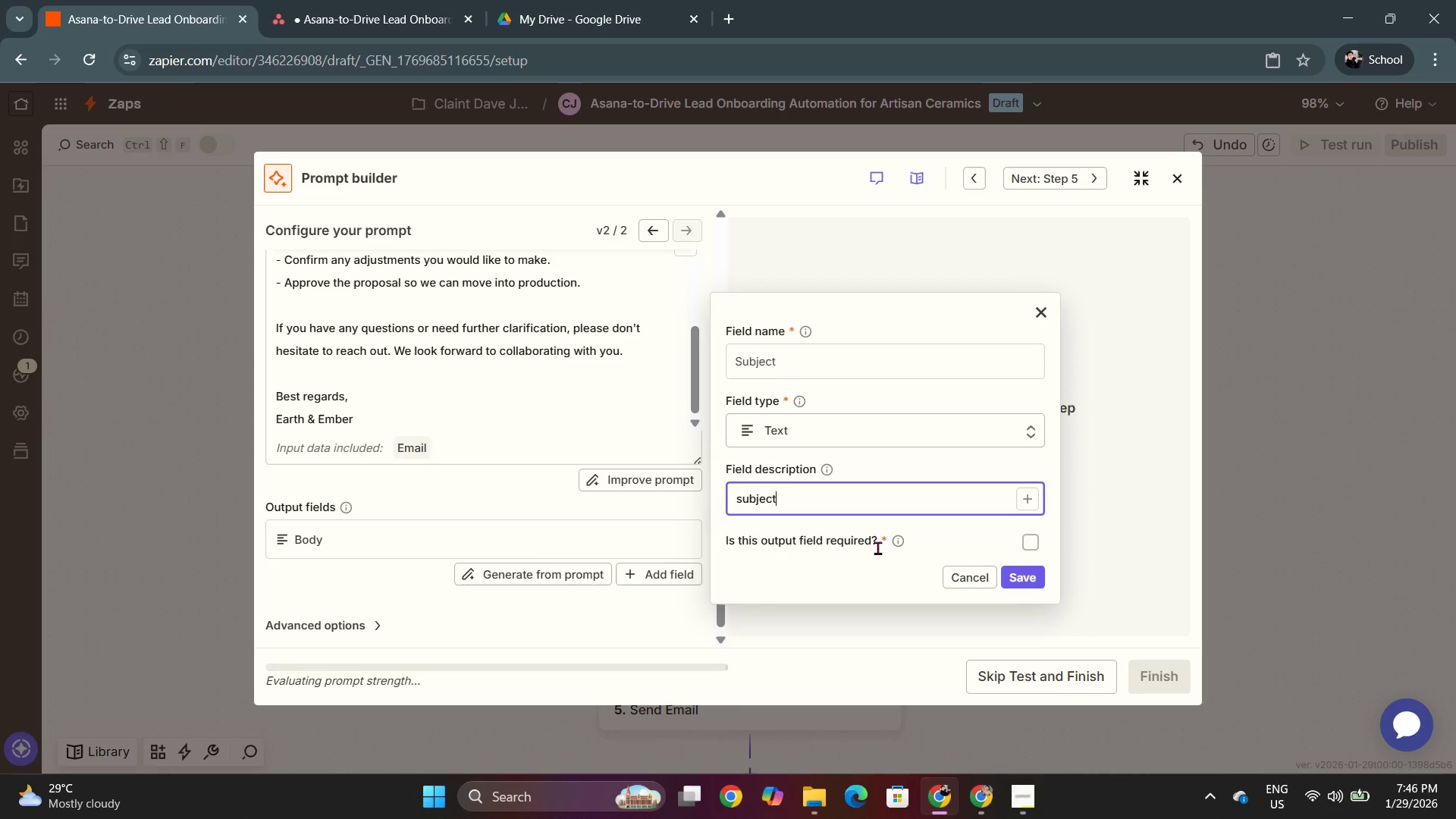 
left_click([1019, 578])
 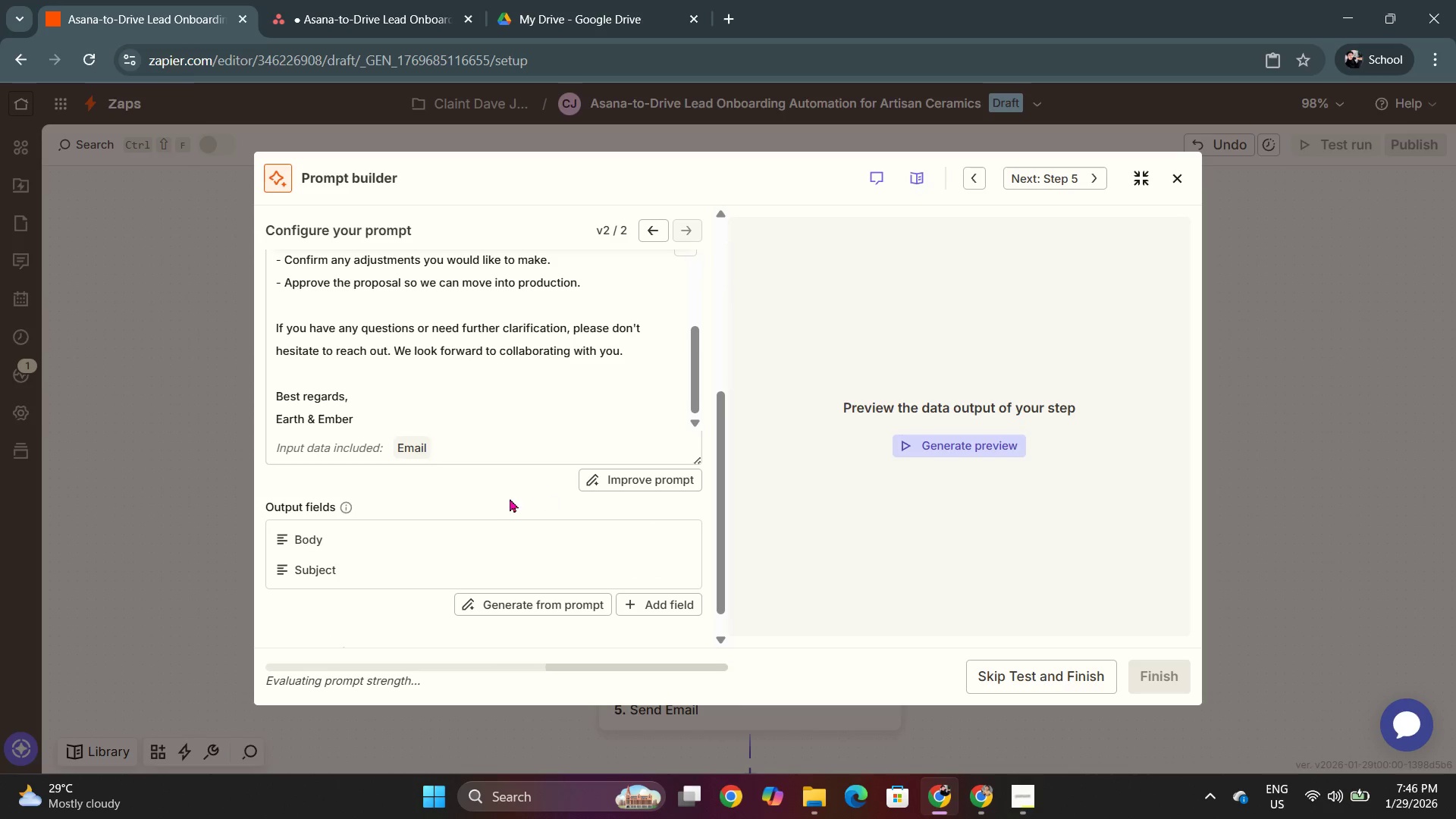 
scroll: coordinate [506, 497], scroll_direction: down, amount: 1.0
 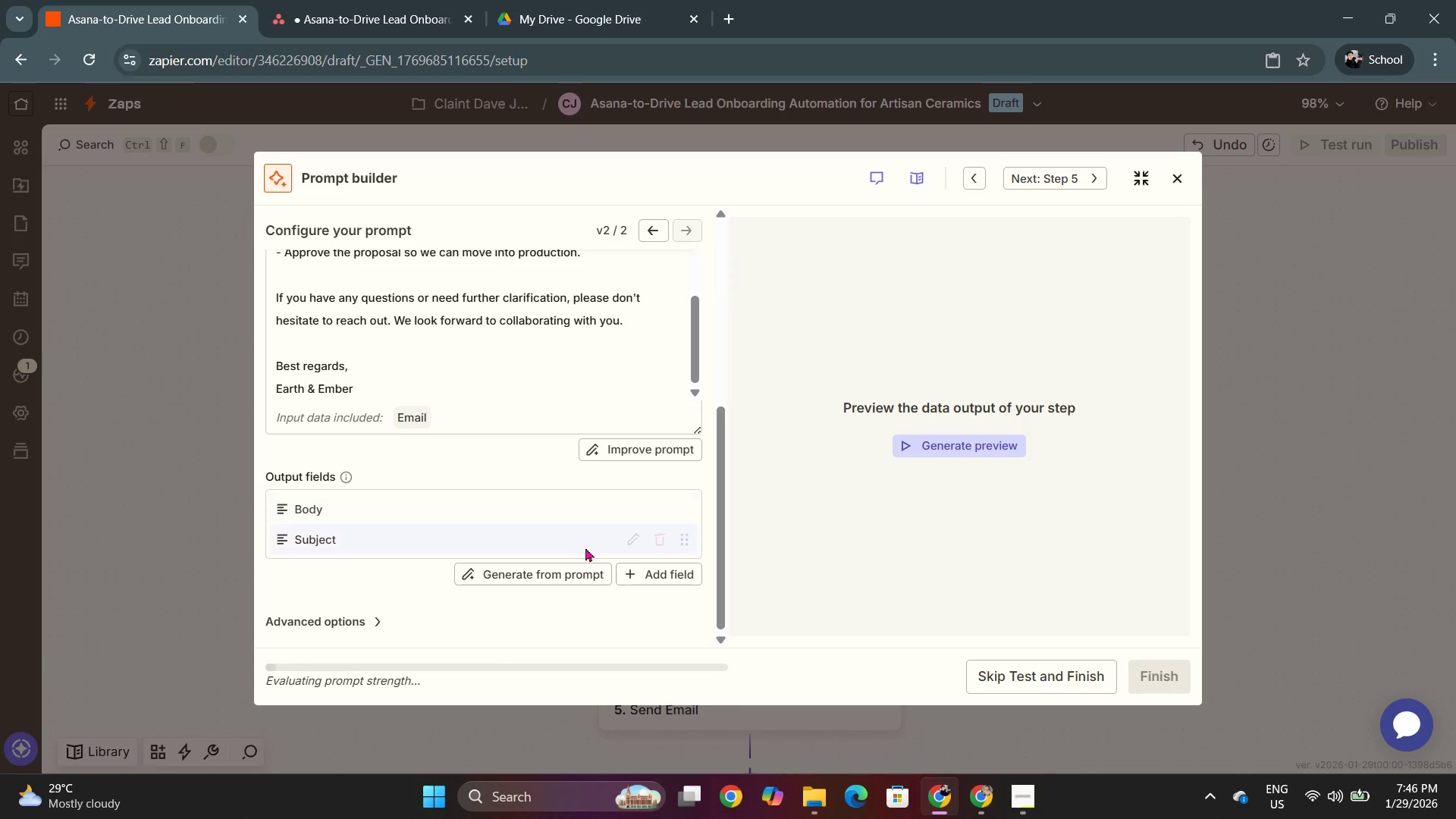 
scroll: coordinate [532, 527], scroll_direction: up, amount: 6.0
 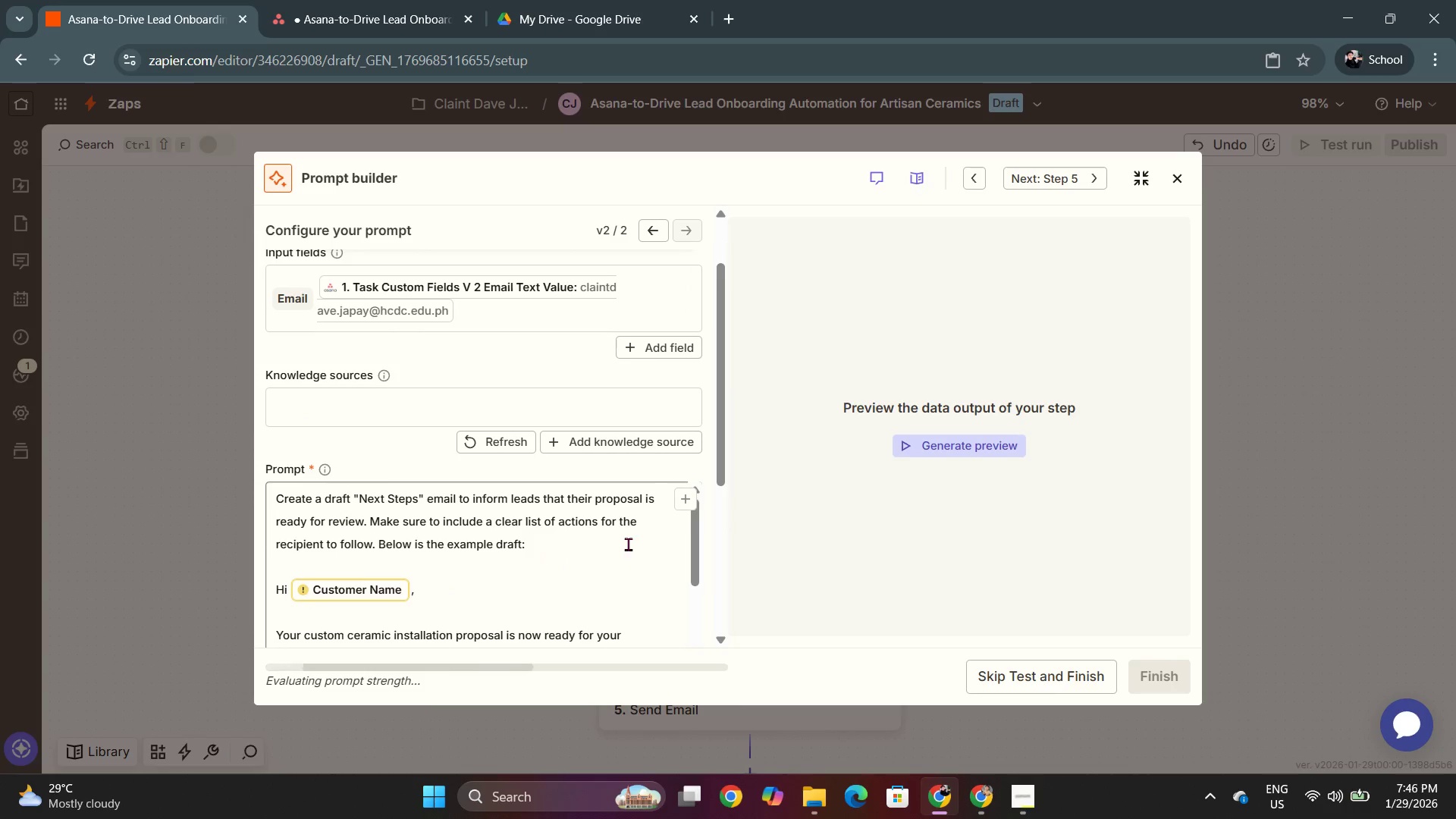 
key(Alt+AltLeft)
 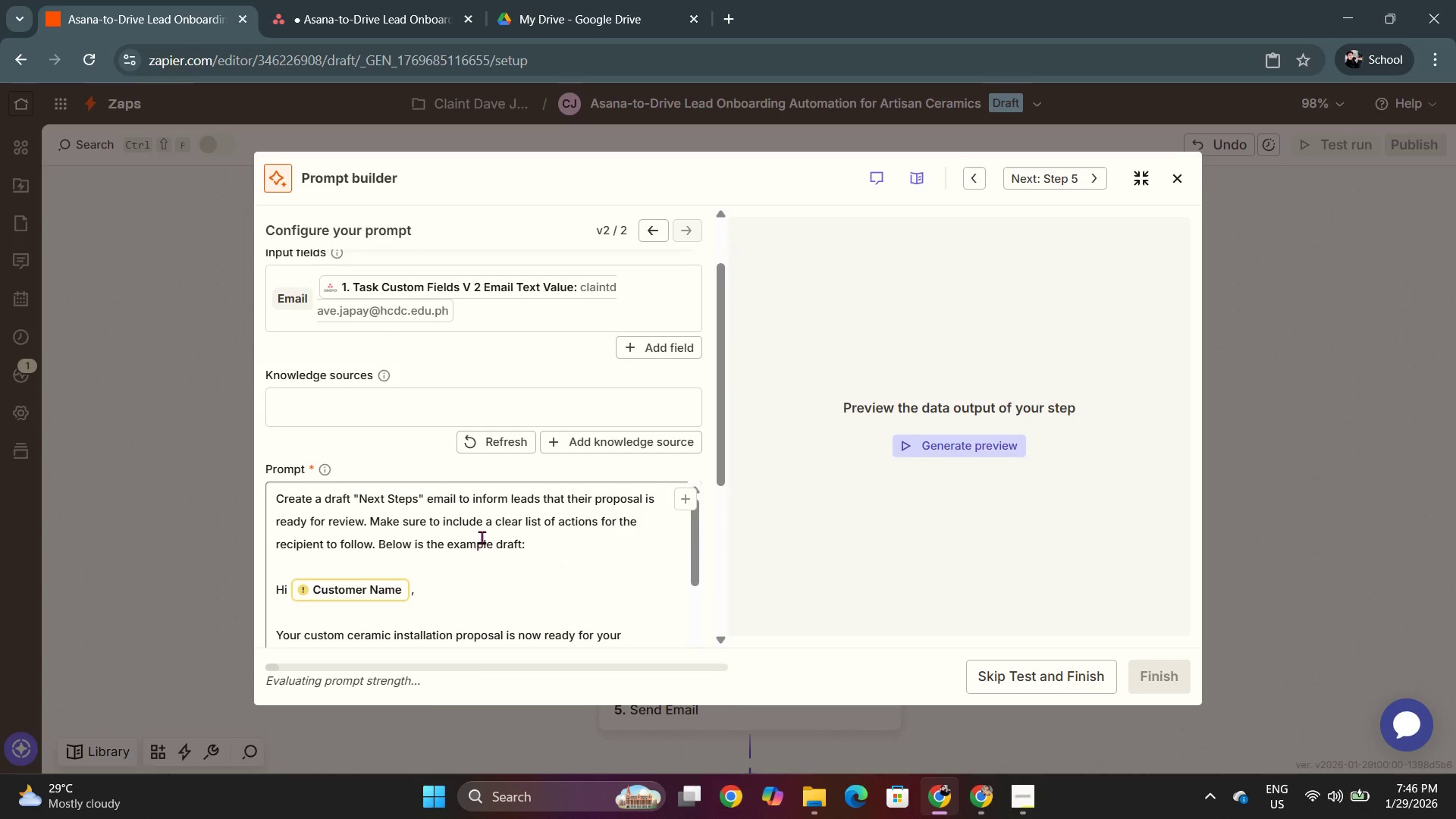 
key(Alt+Tab)